 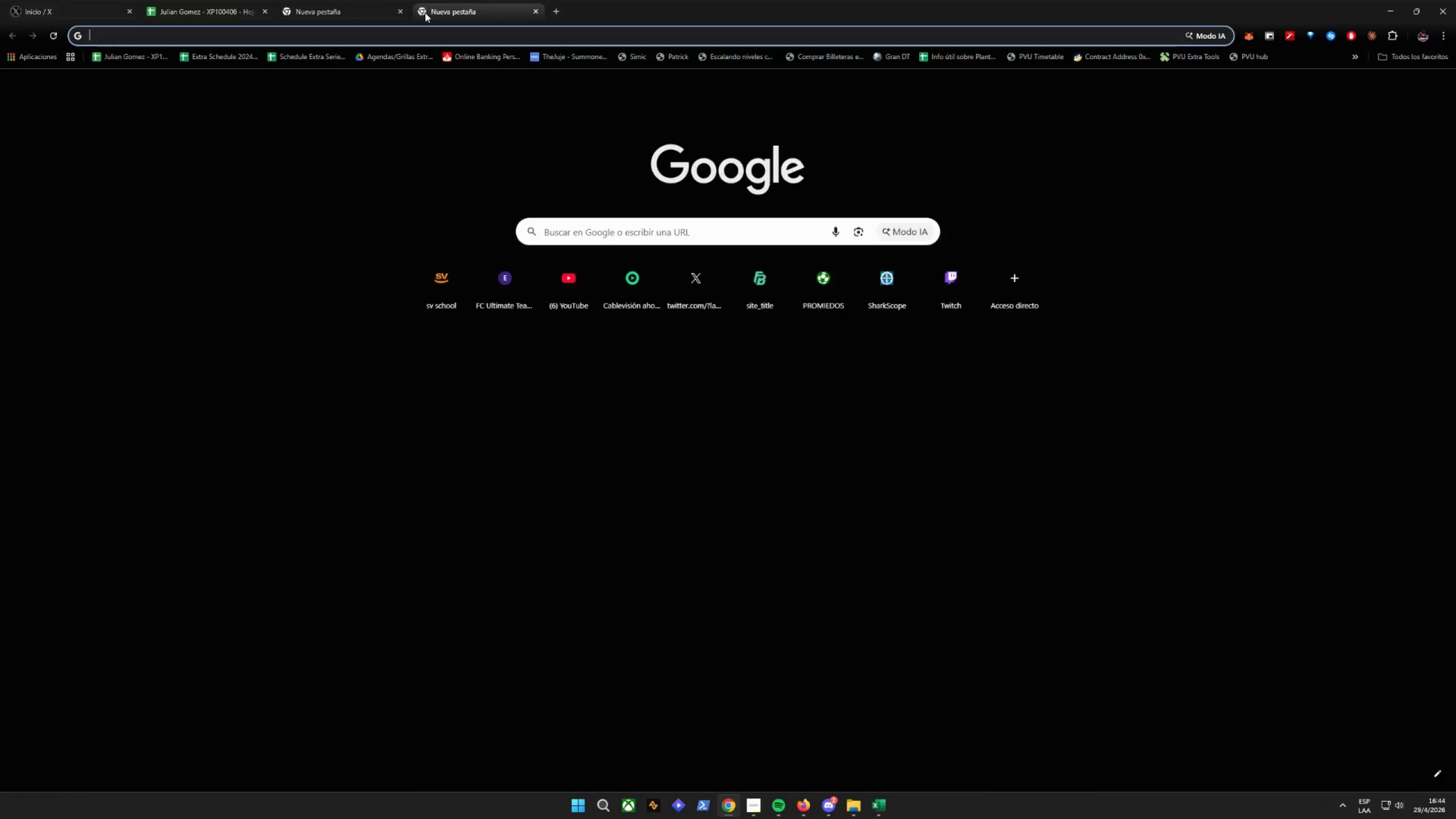 
left_click([535, 10])
 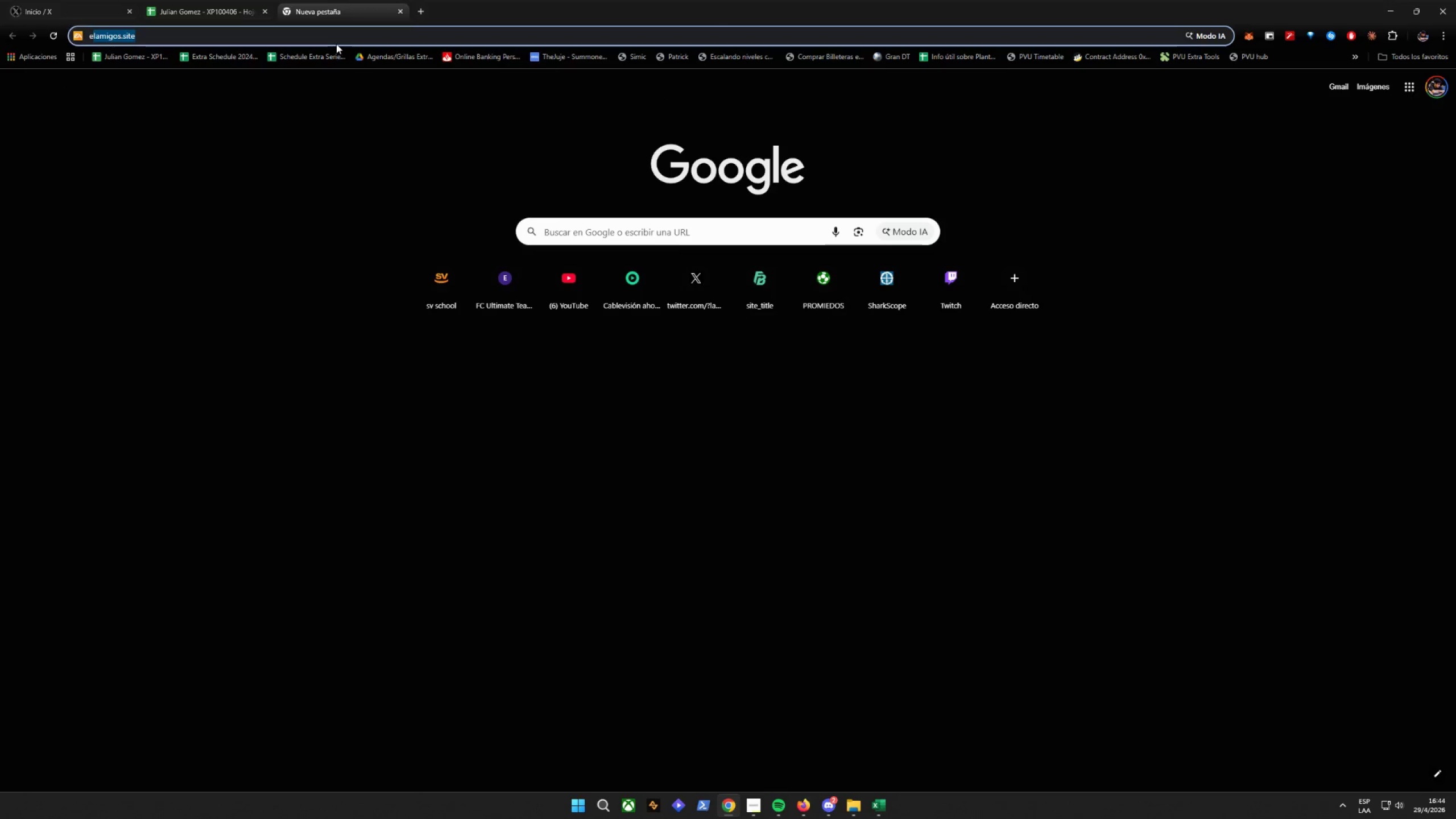 
type(bay)
 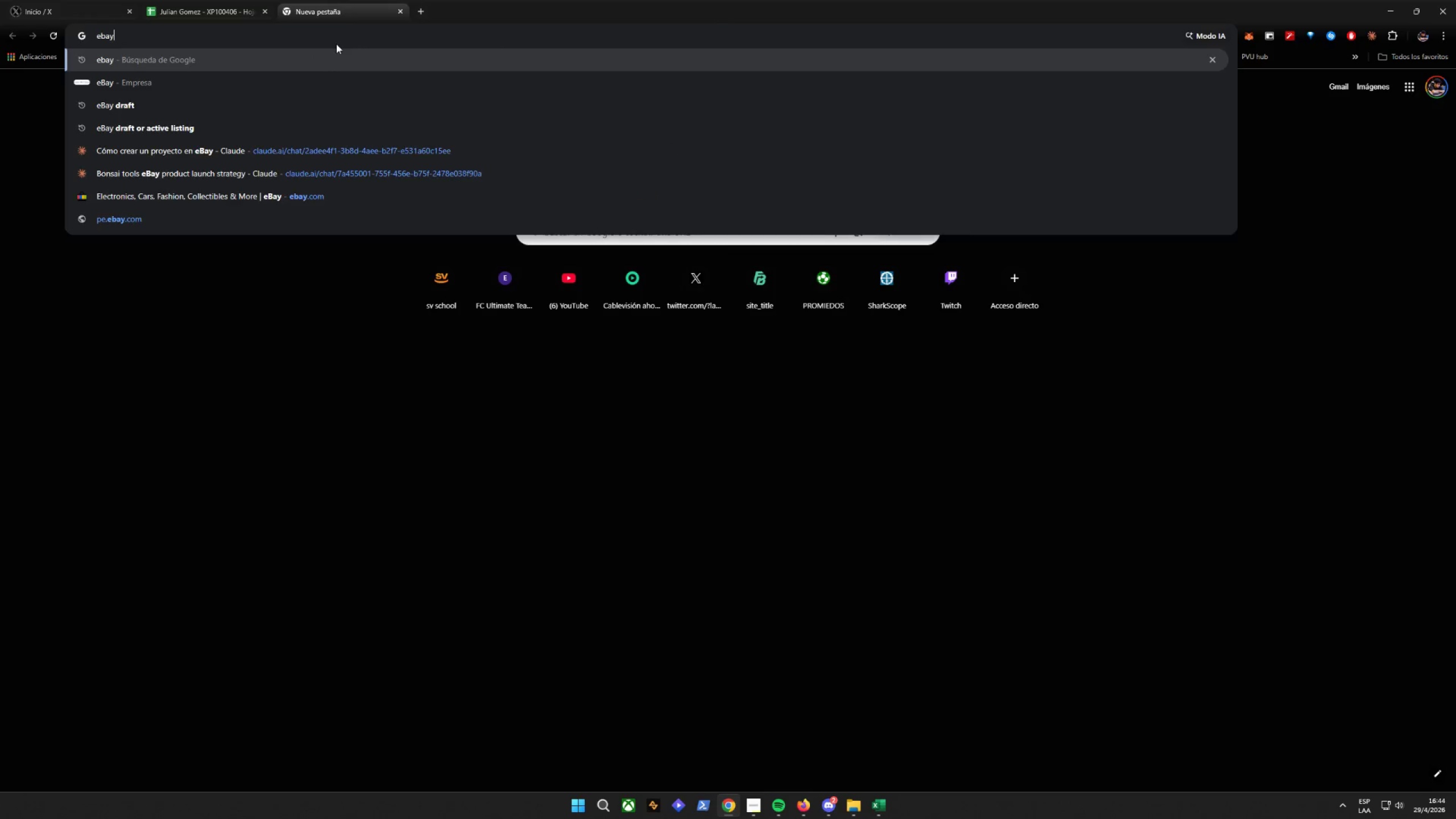 
key(Enter)
 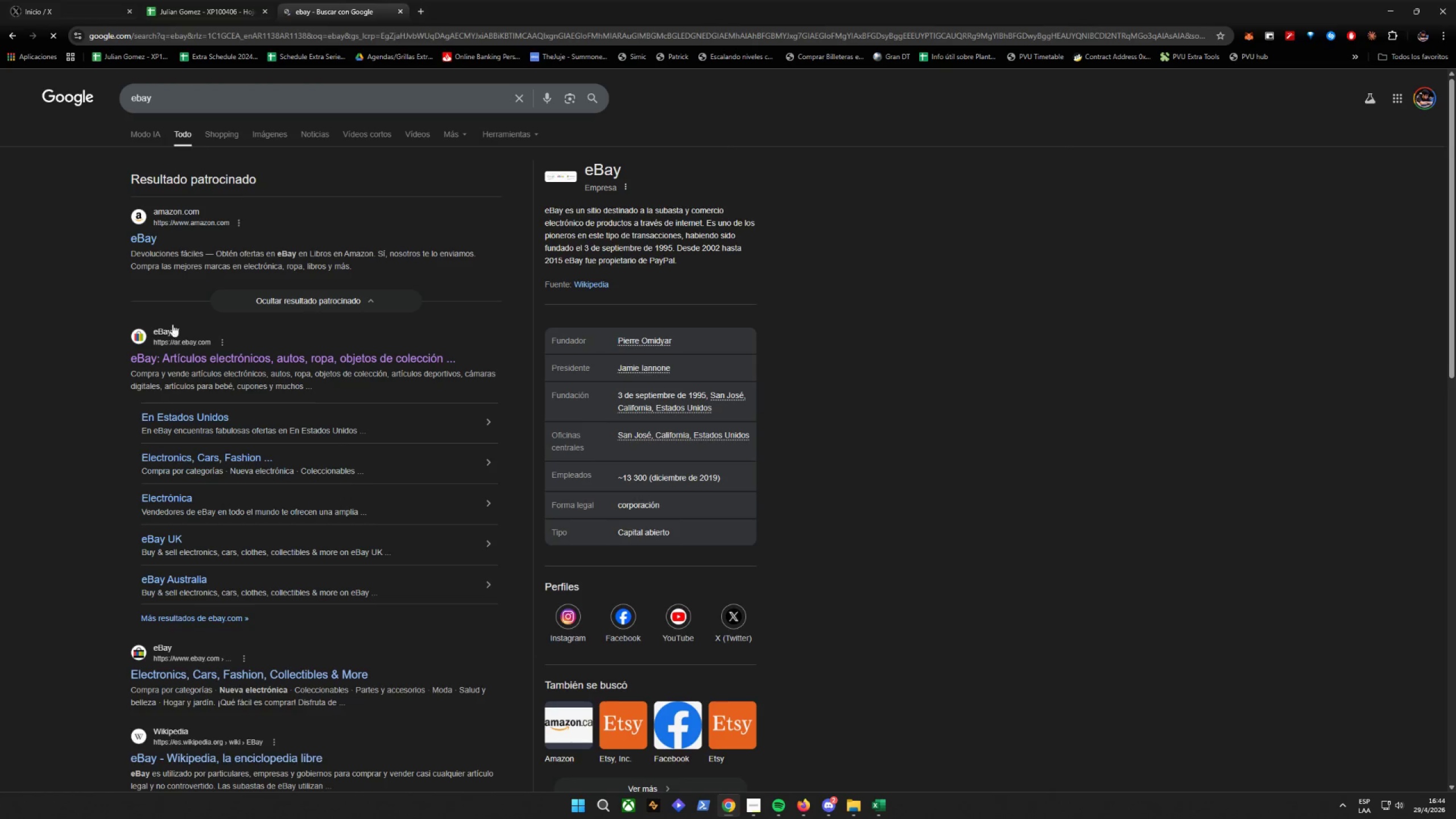 
left_click([163, 369])
 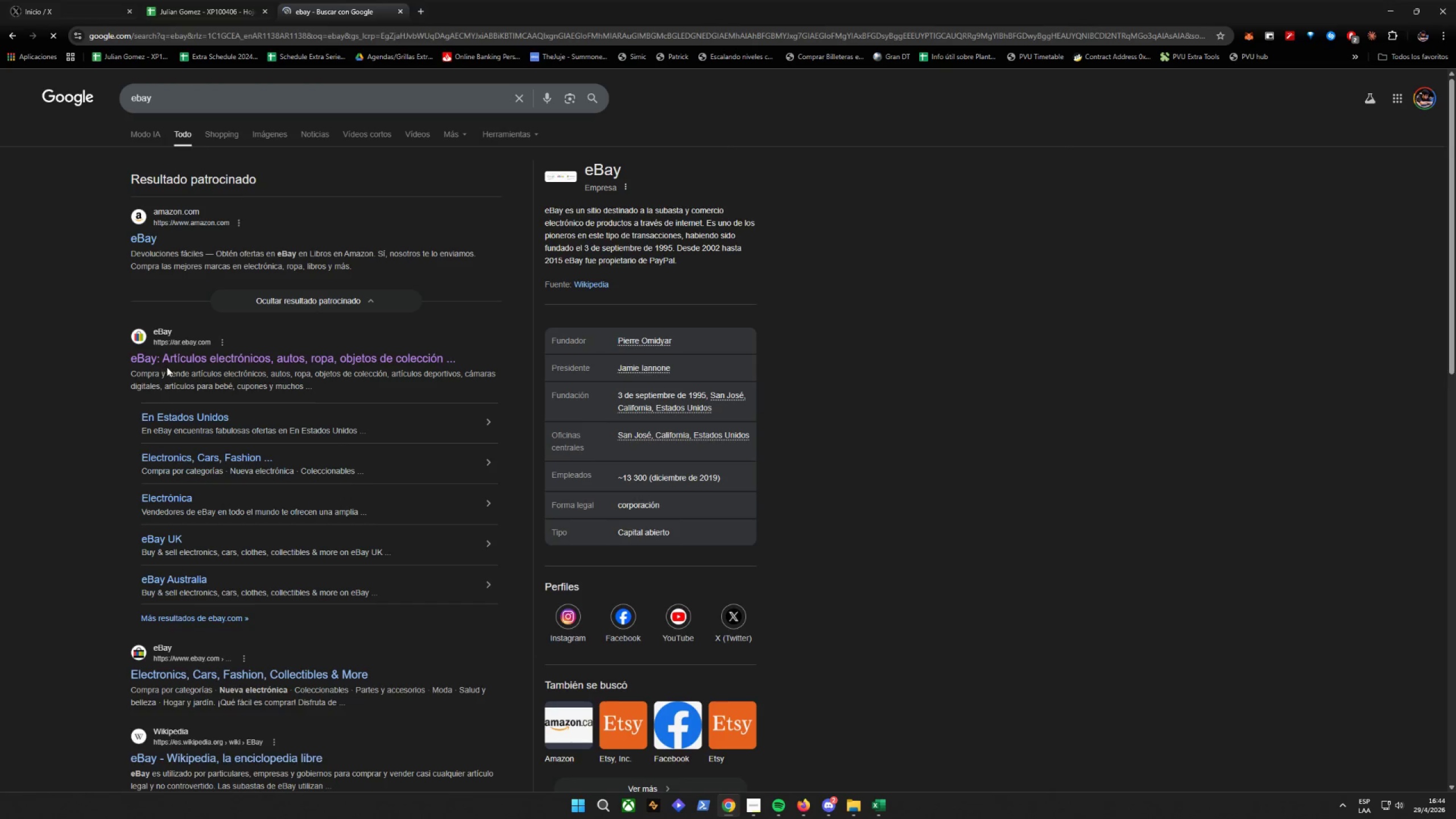 
left_click_drag(start_coordinate=[176, 360], to_coordinate=[171, 362])
 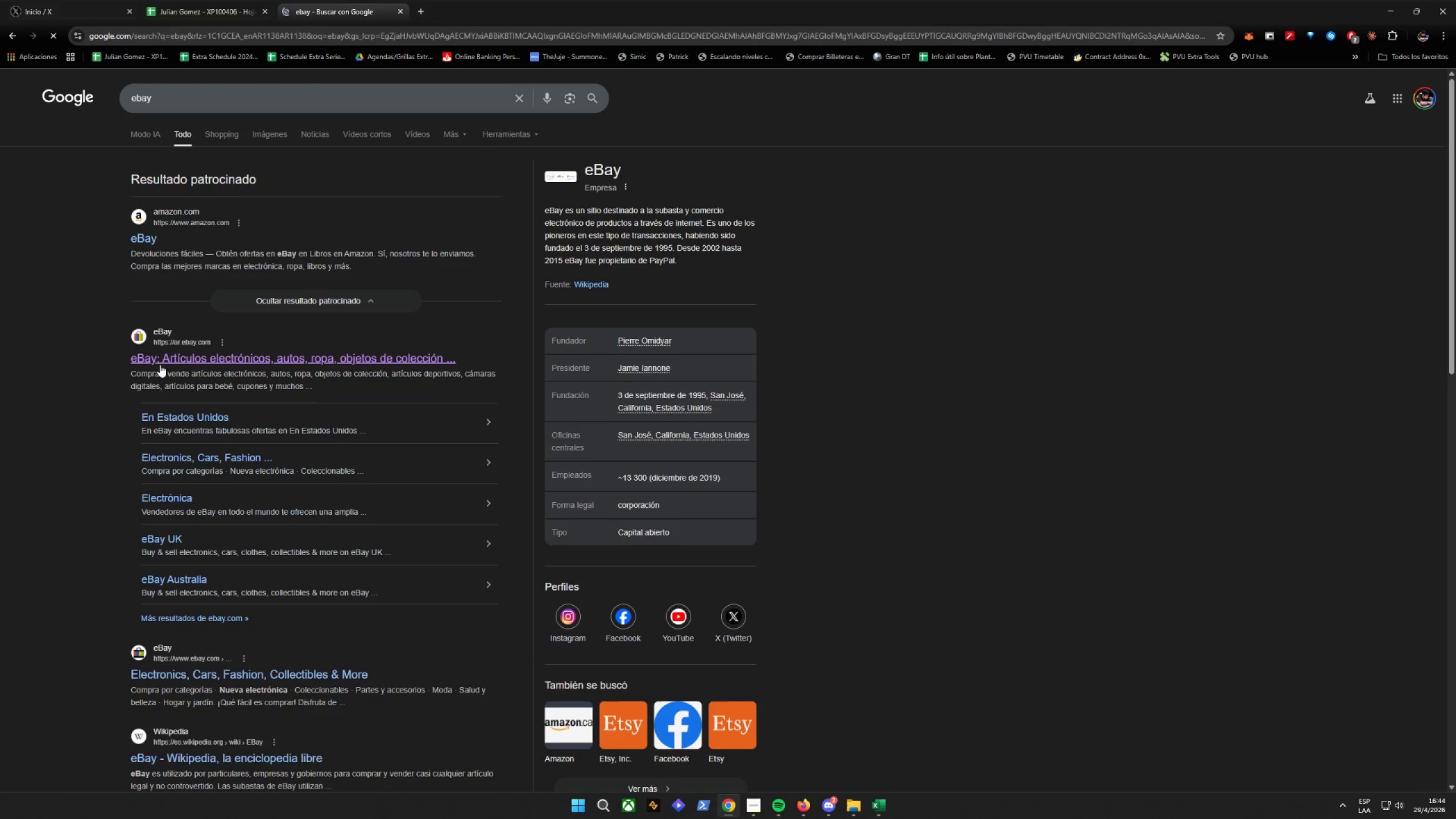 
left_click([160, 365])
 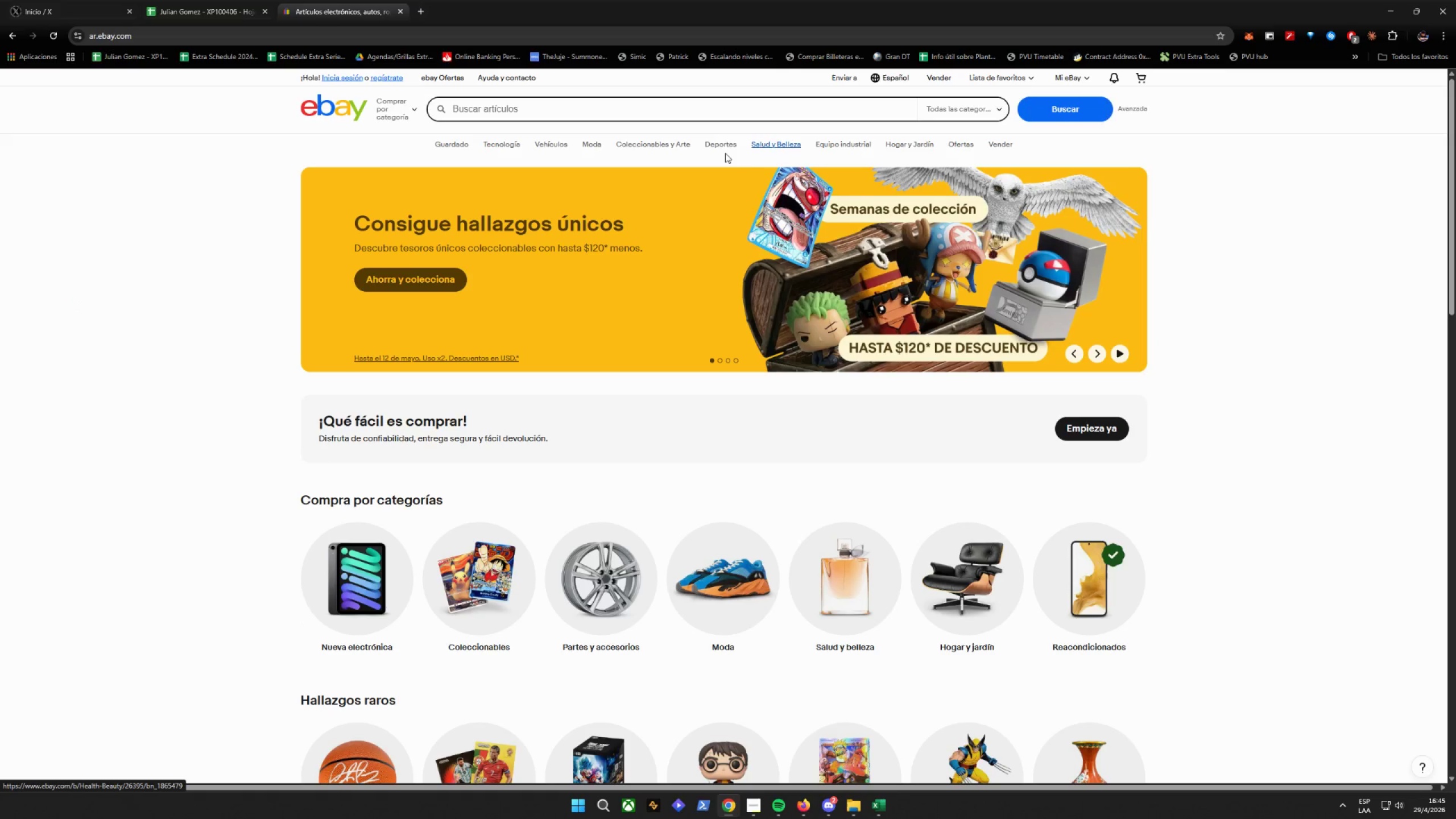 
wait(7.08)
 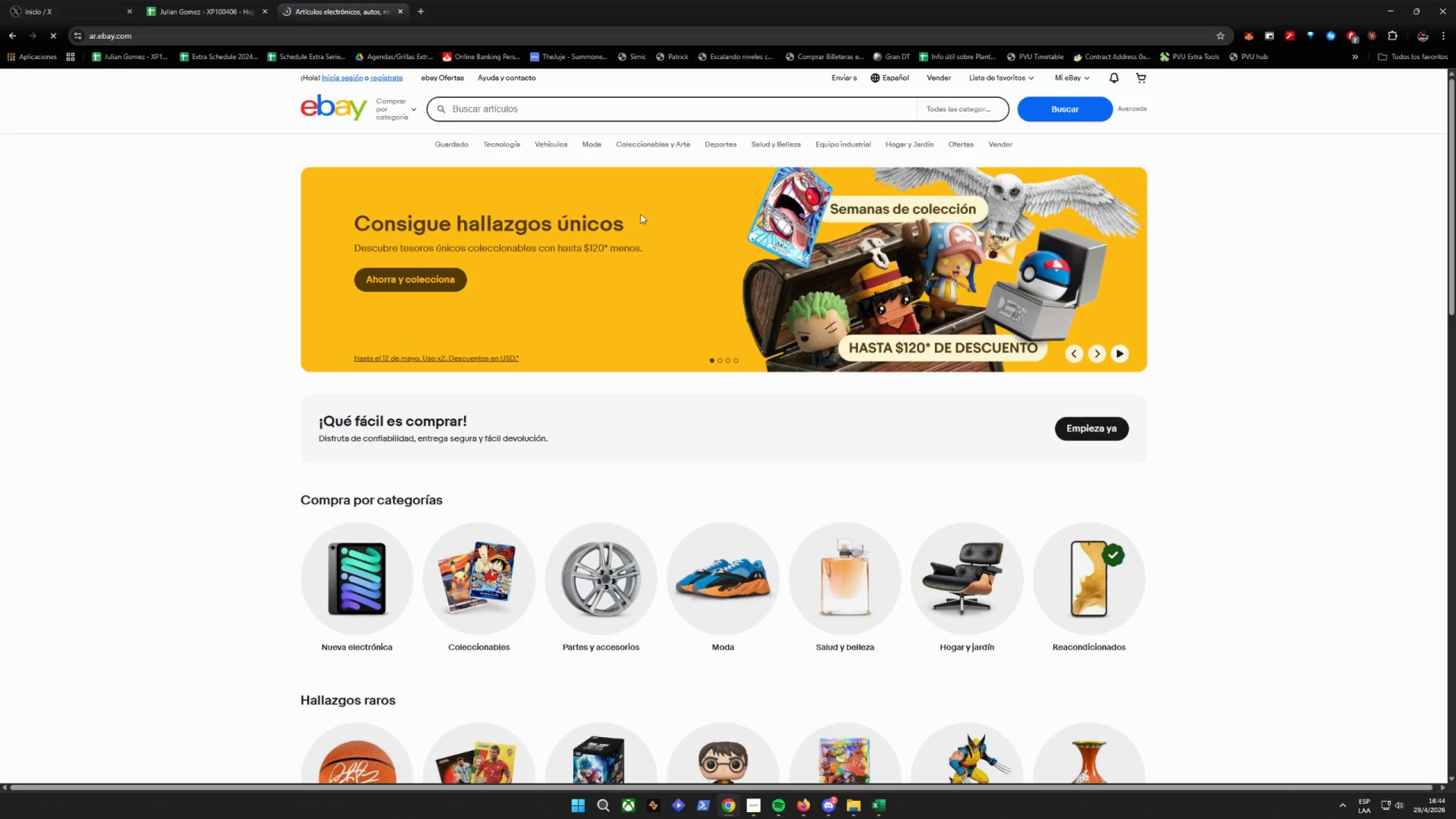 
left_click([415, 114])
 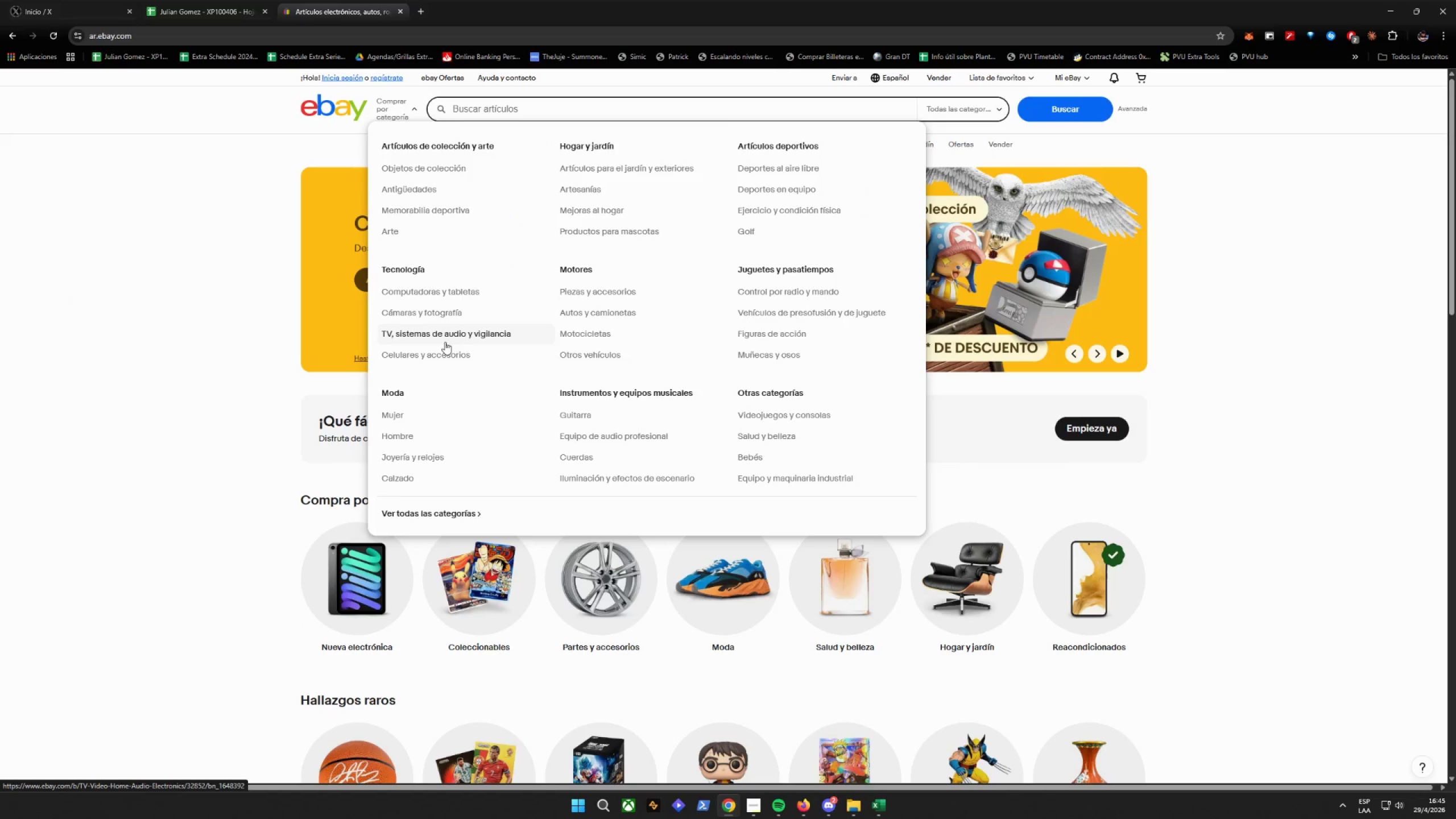 
wait(5.17)
 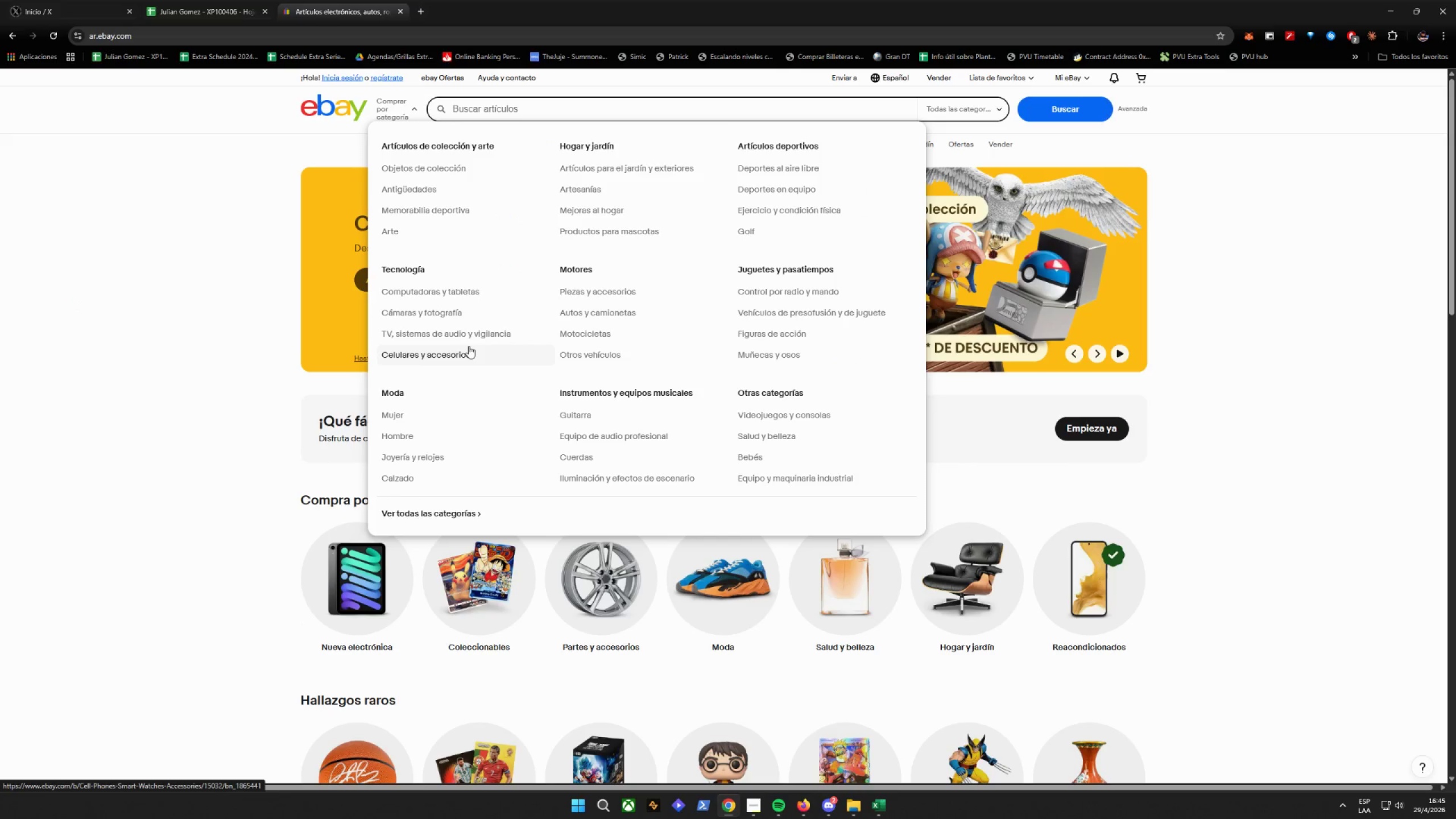 
left_click([893, 105])
 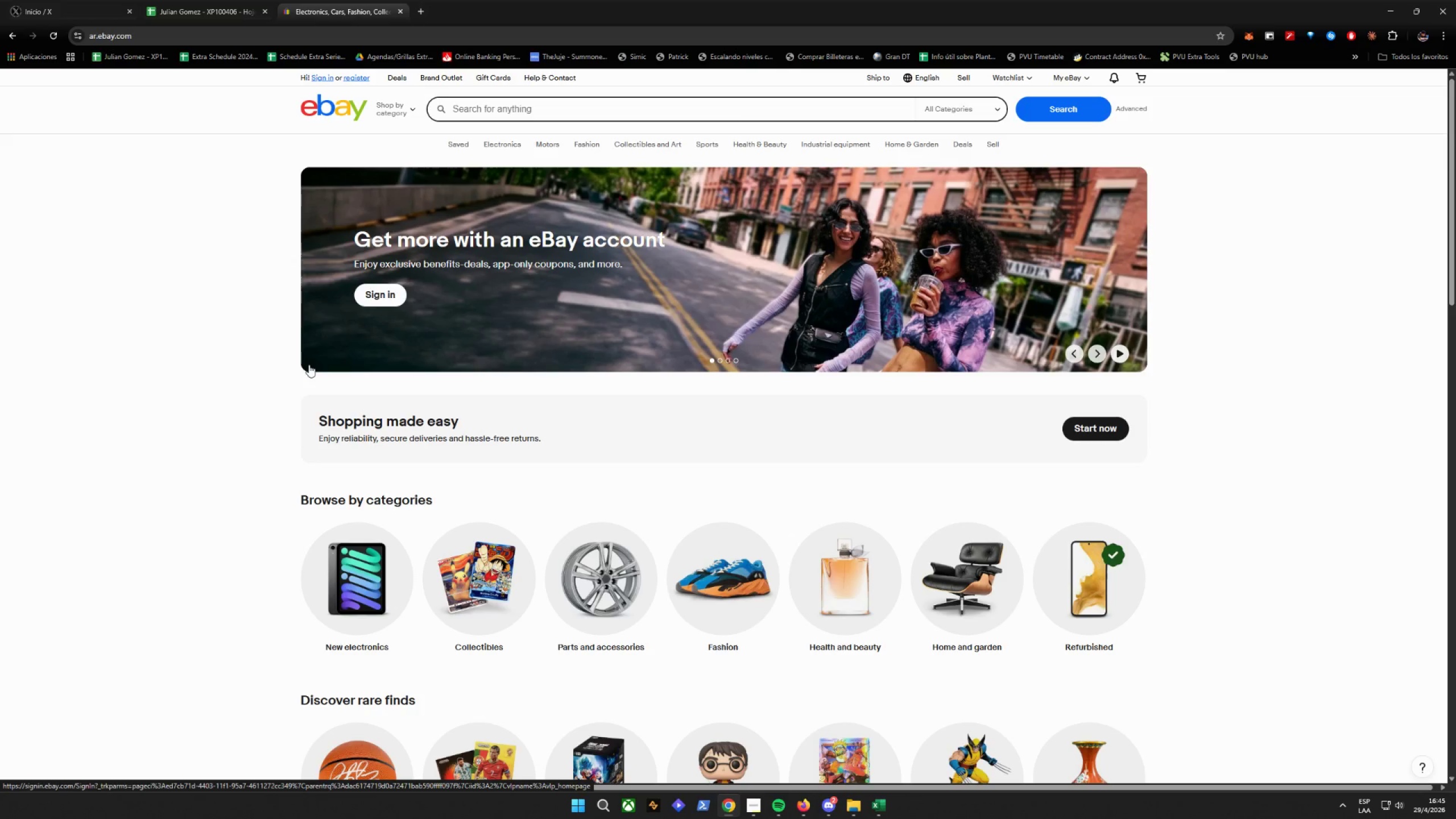 
wait(8.33)
 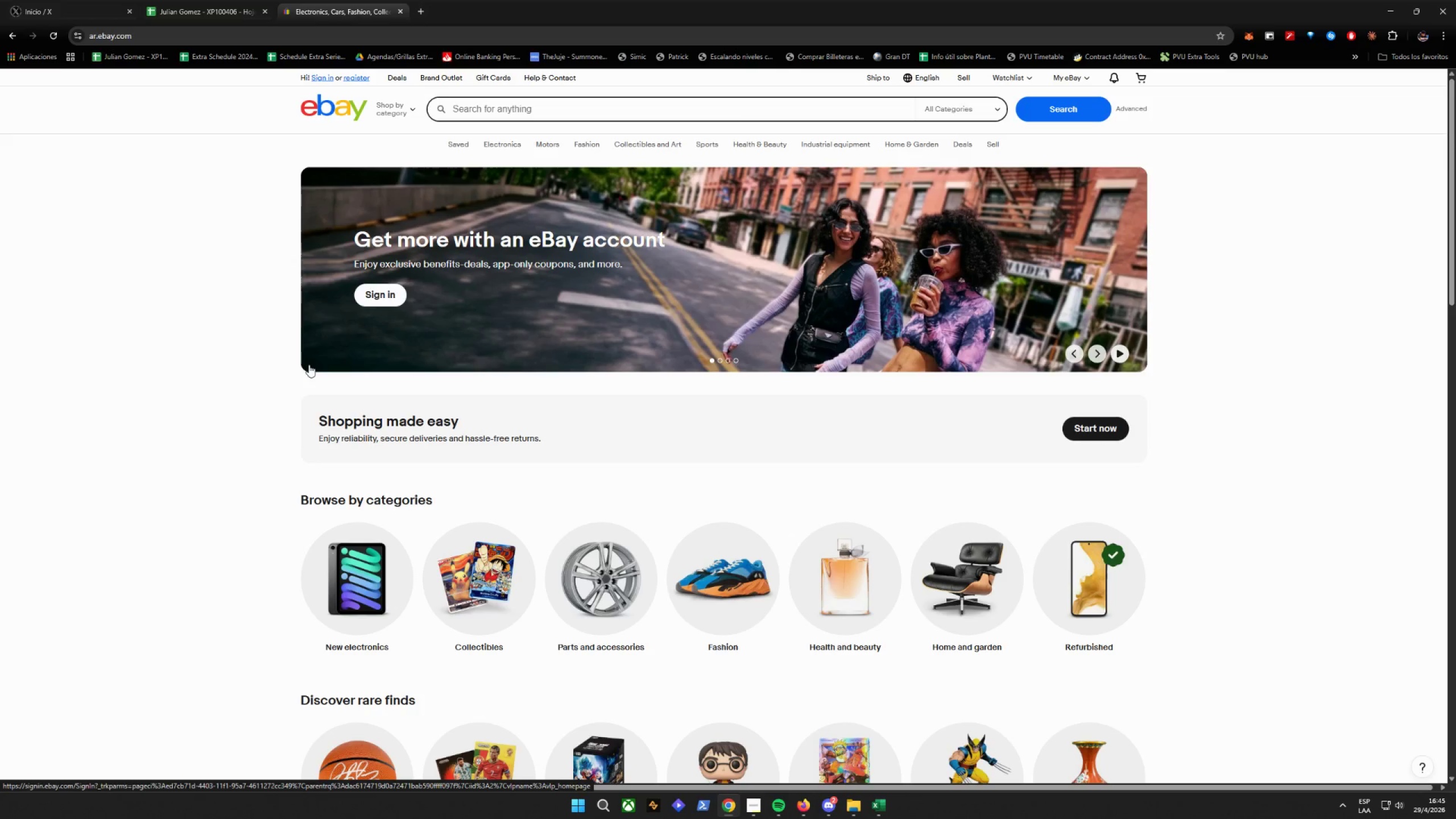 
left_click([320, 77])
 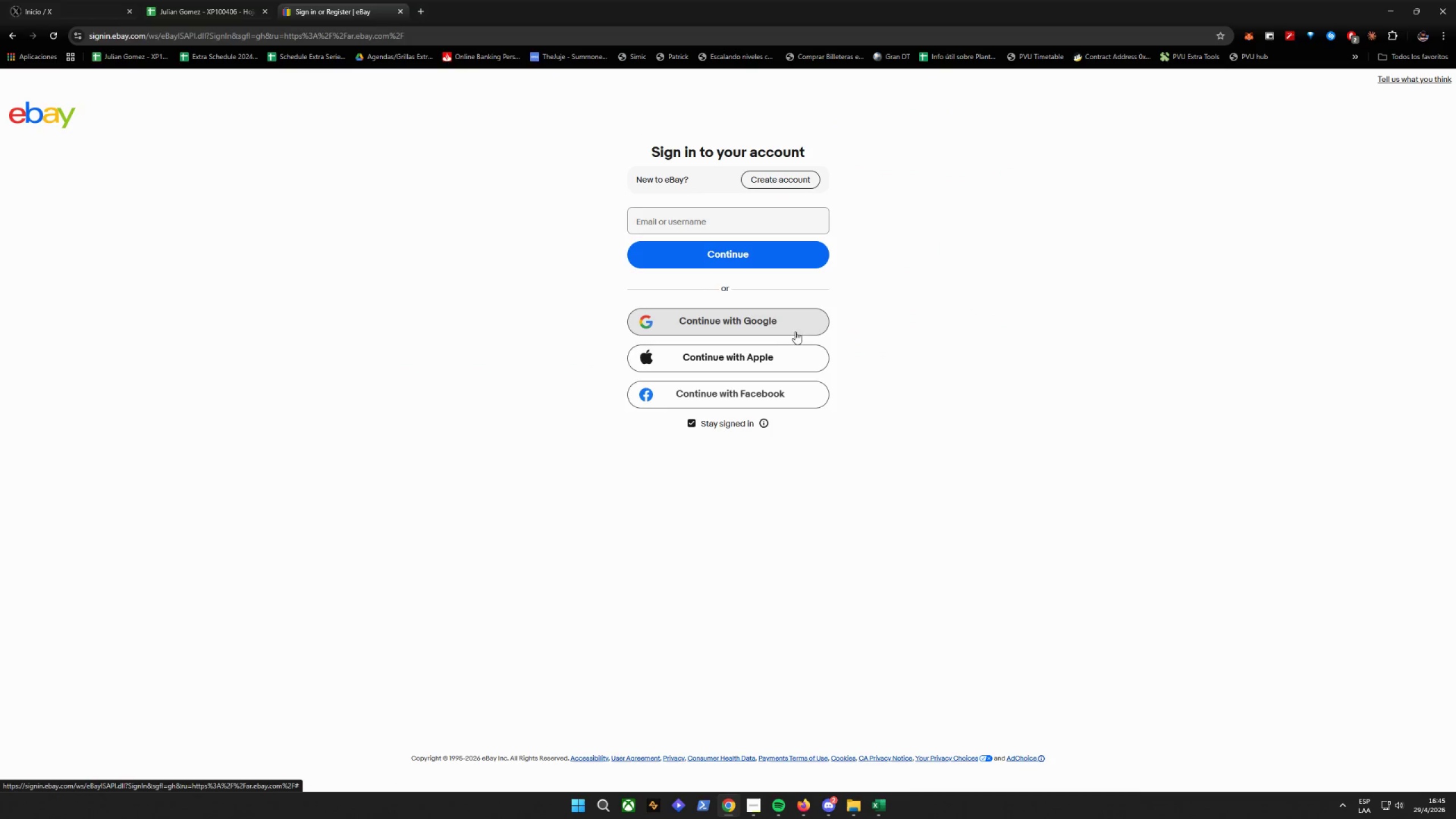 
left_click([951, 301])
 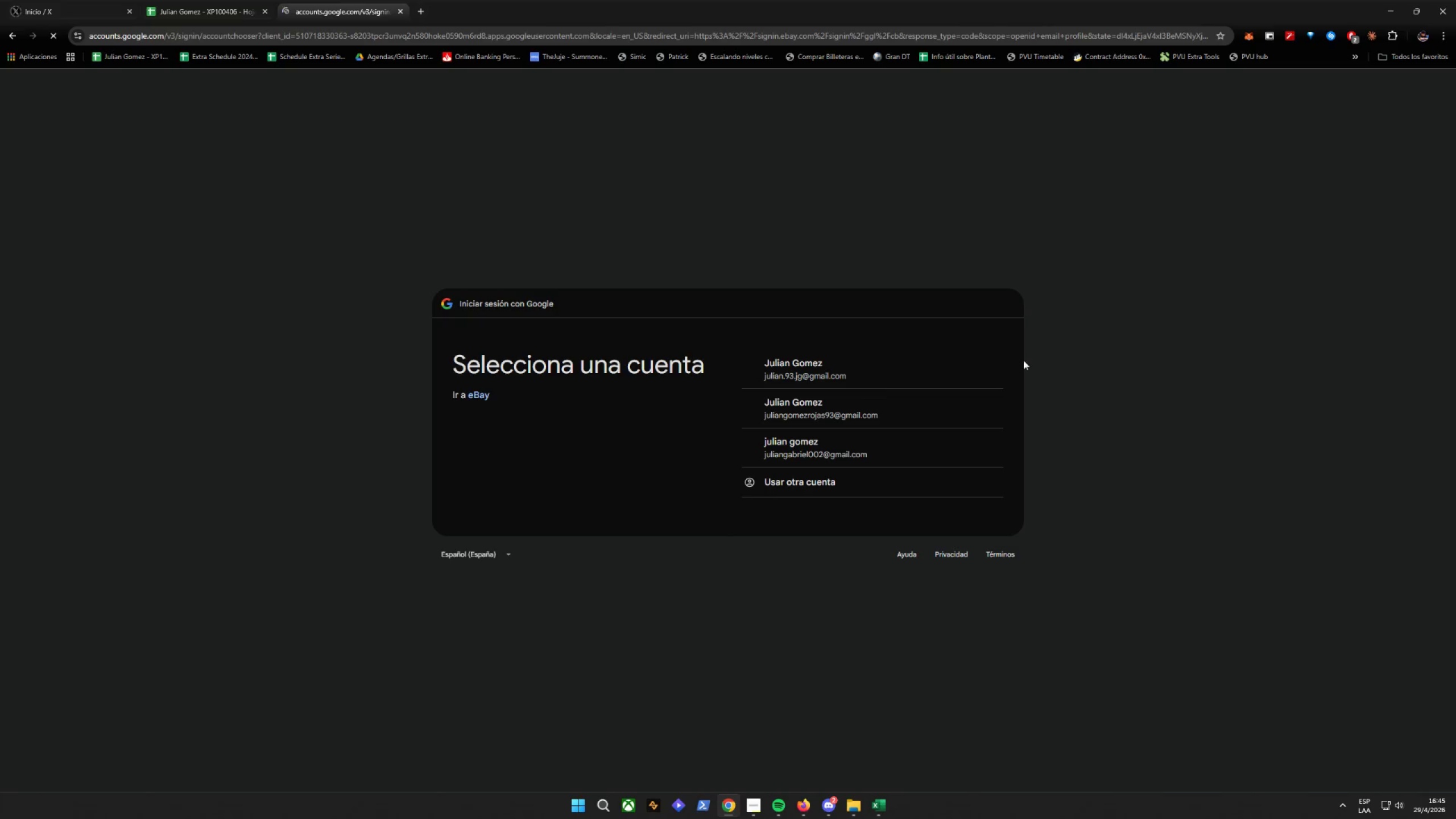 
left_click([830, 375])
 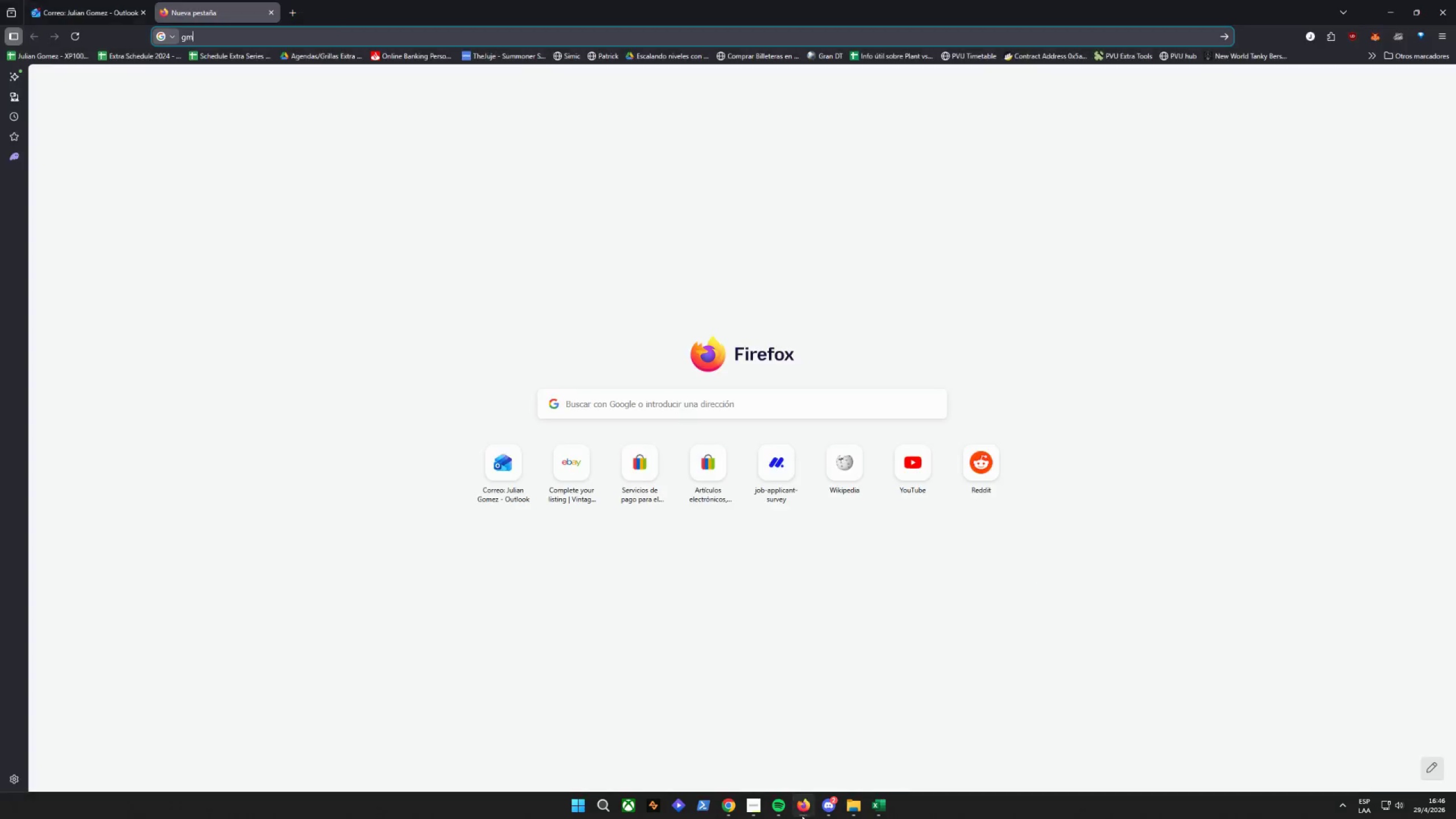 
wait(60.27)
 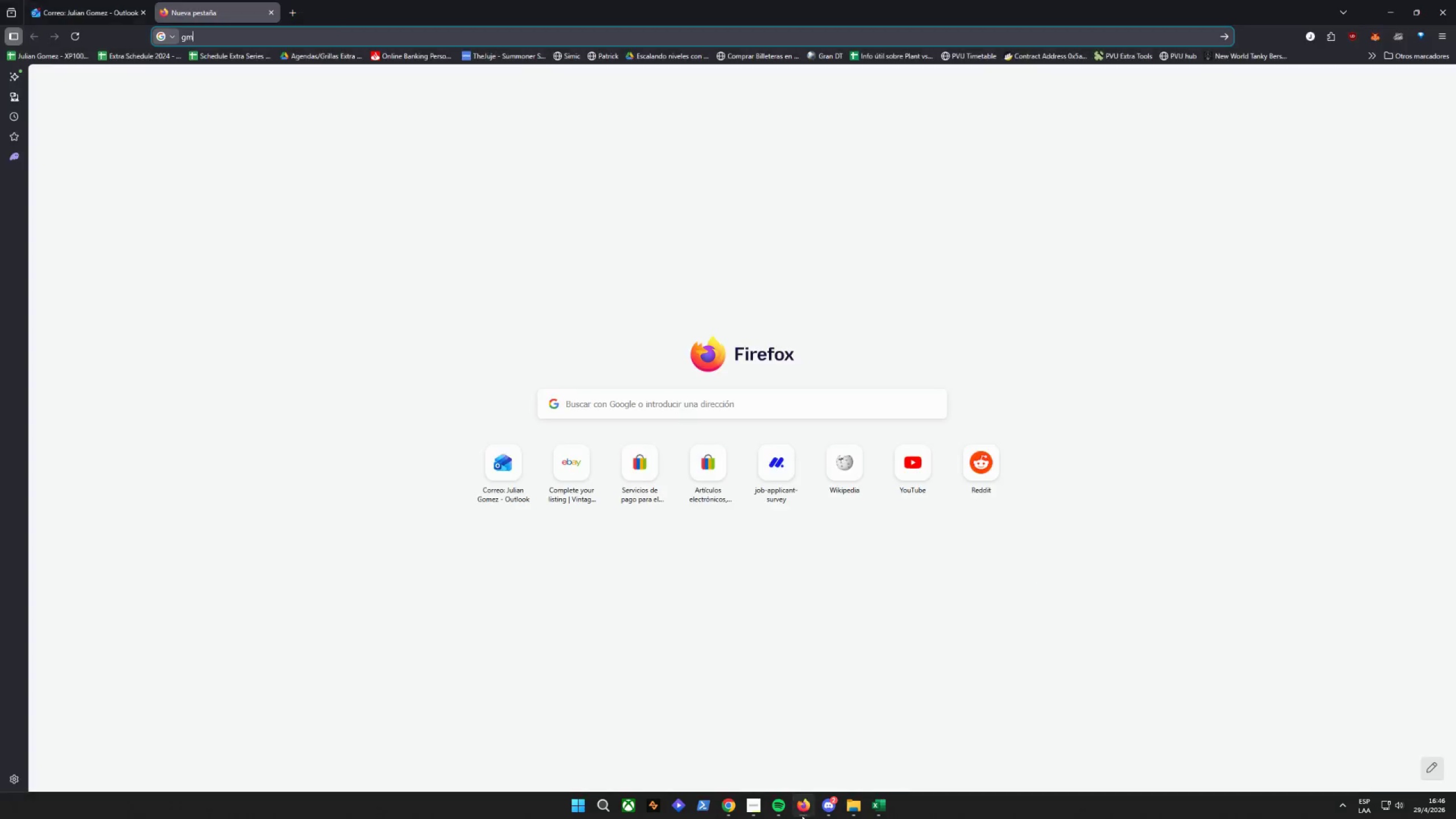 
double_click([239, 29])
 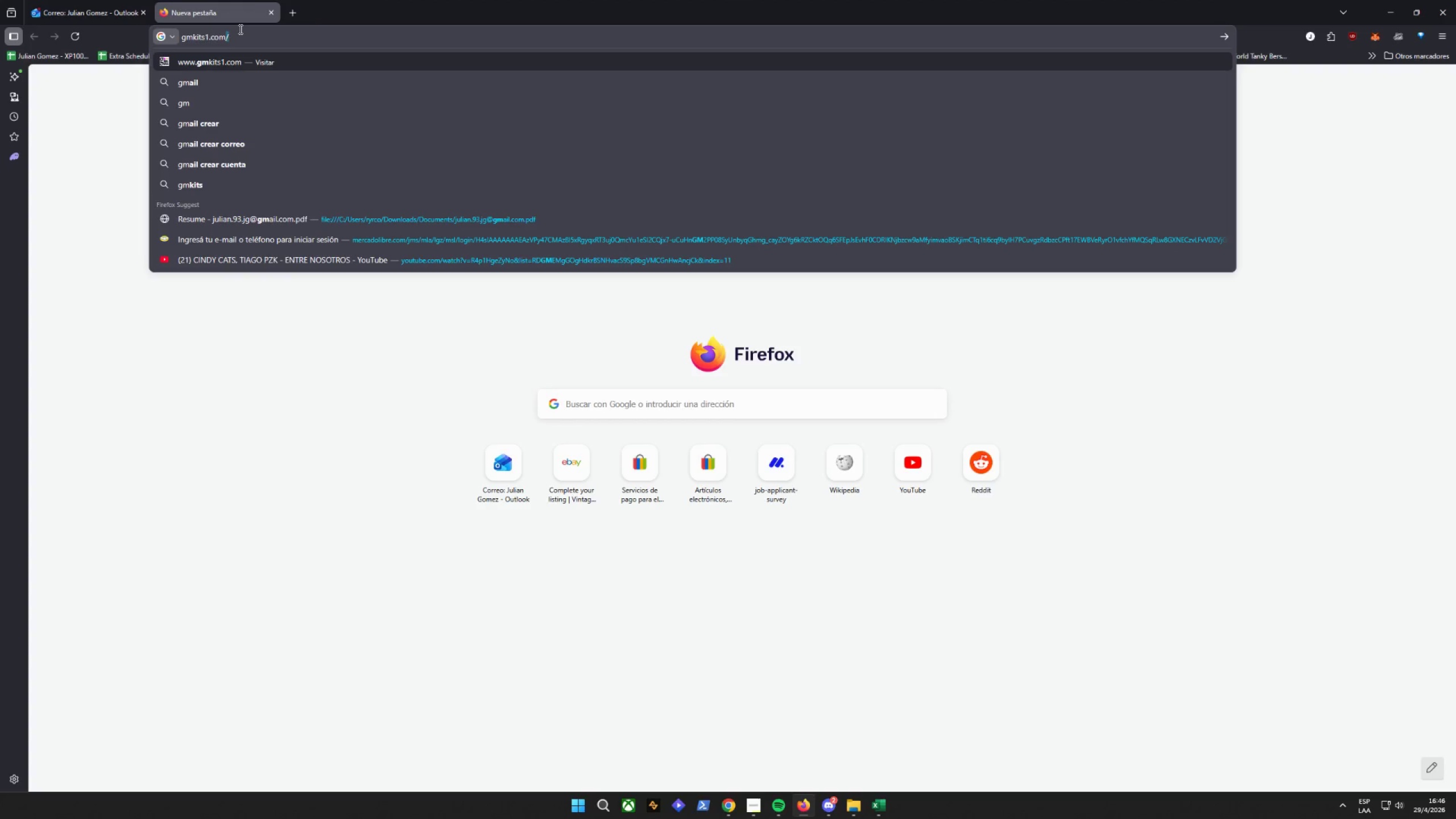 
triple_click([239, 29])
 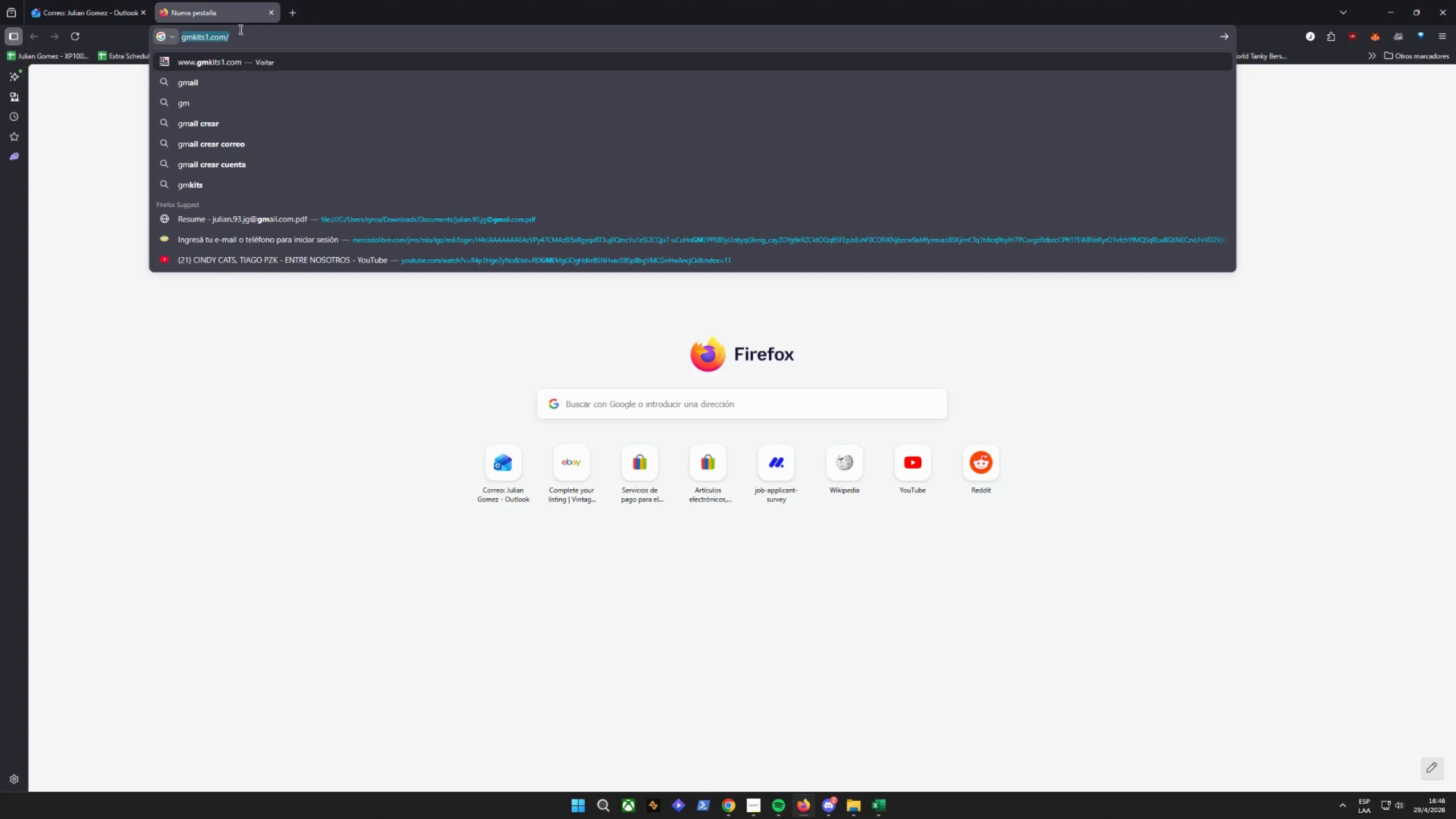 
type(eb)
 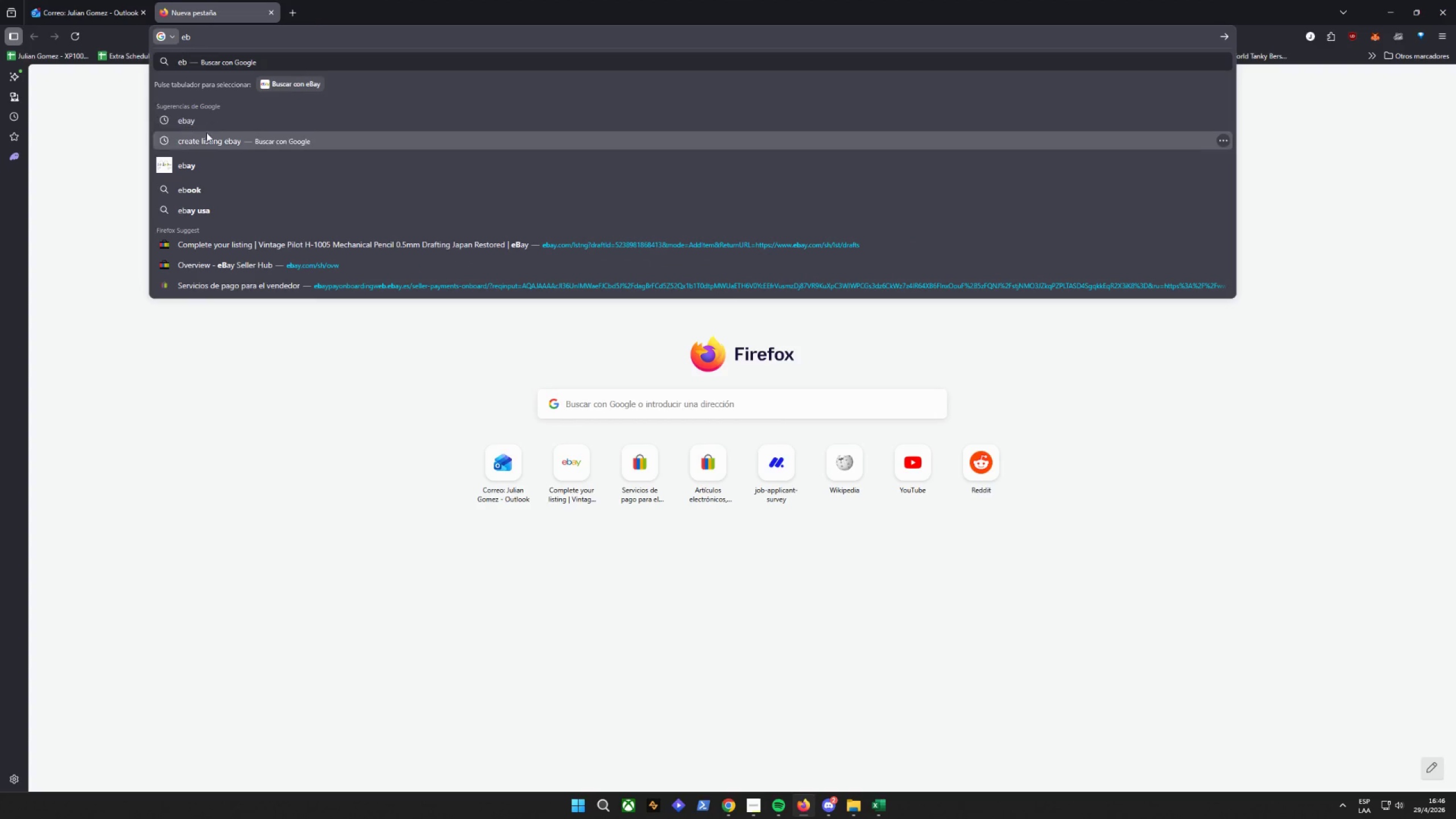 
left_click([212, 115])
 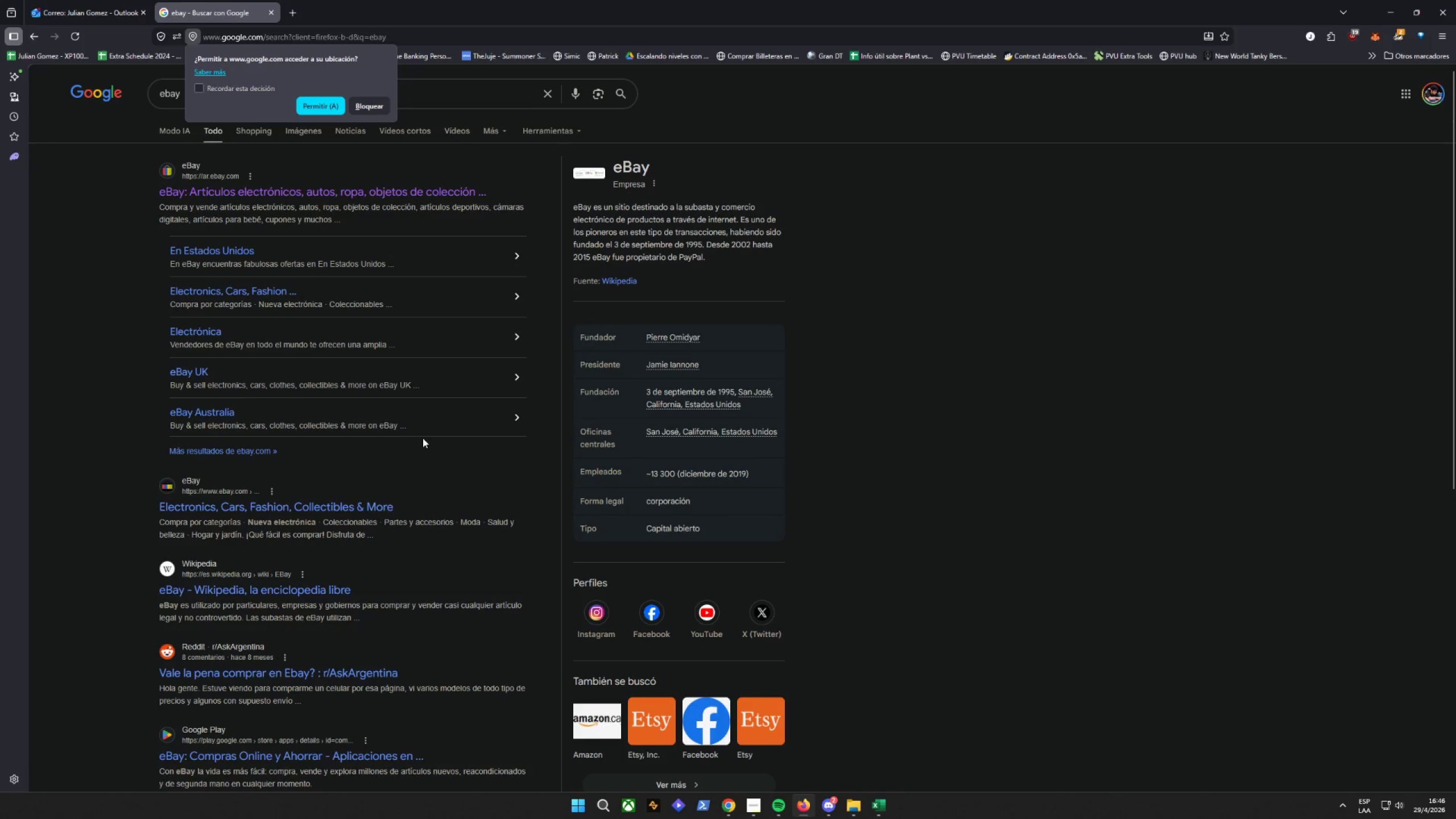 
left_click([366, 193])
 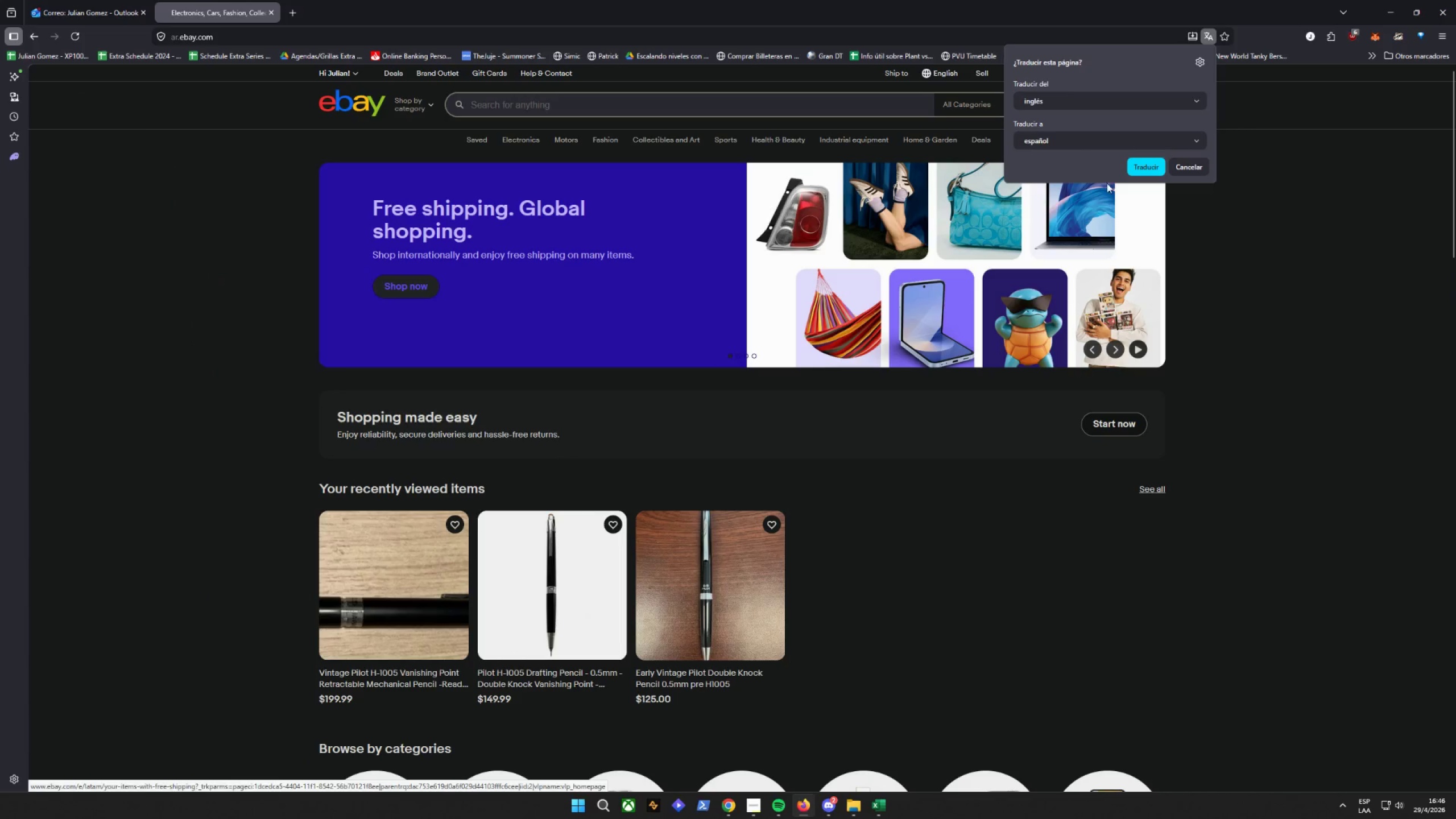 
left_click([1188, 158])
 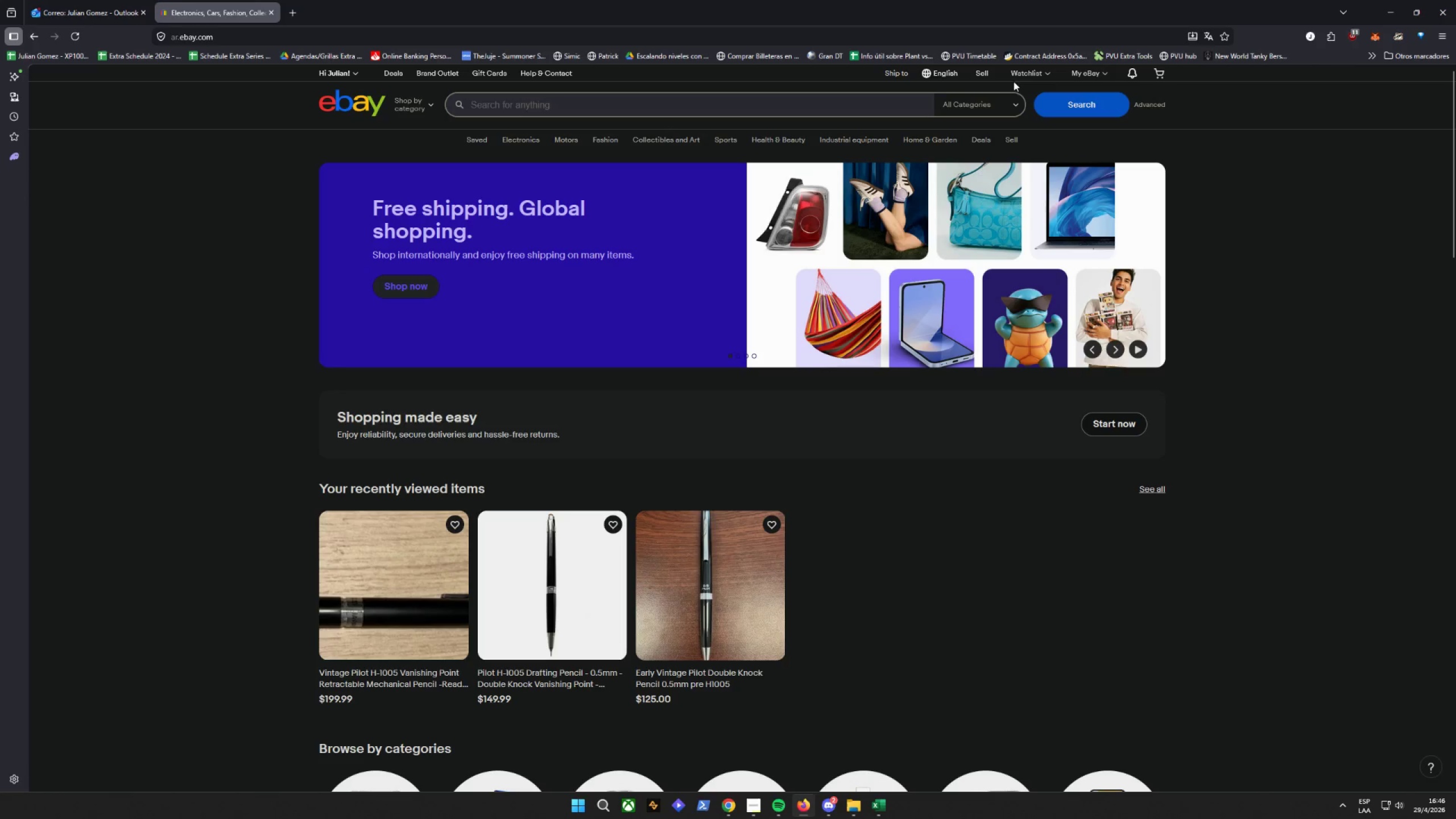 
mouse_move([1077, 75])
 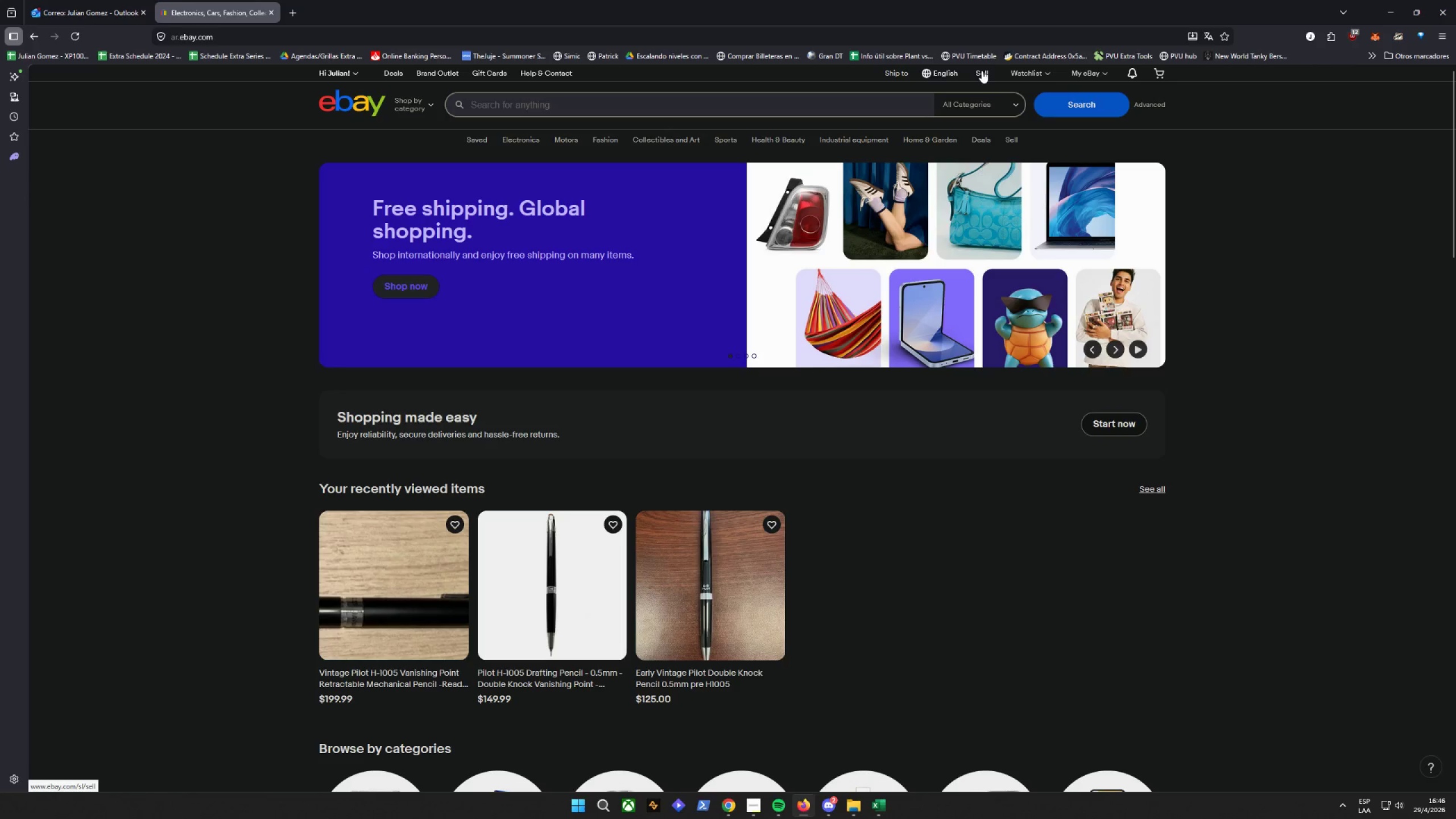 
left_click([978, 71])
 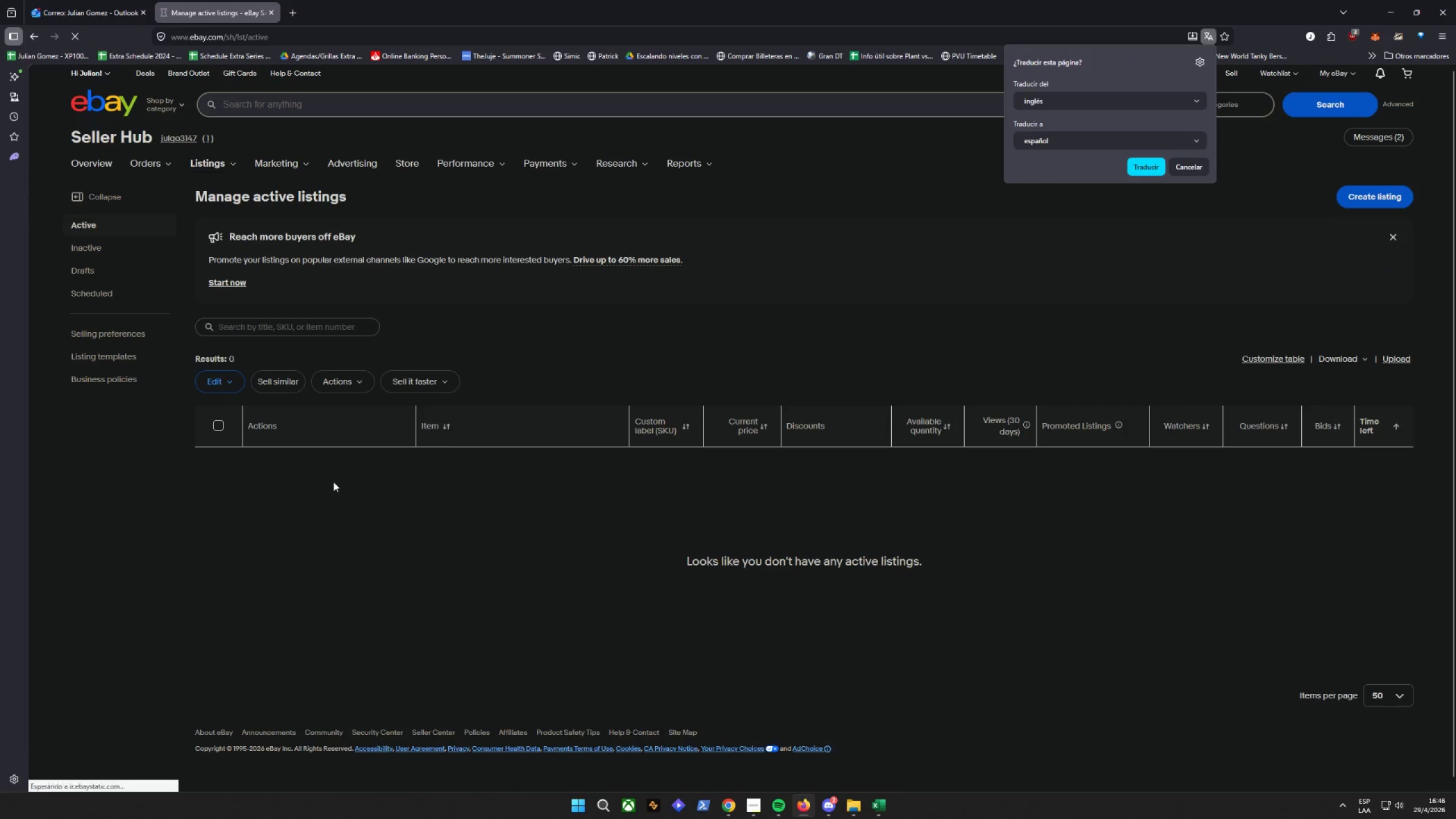 
left_click([1195, 168])
 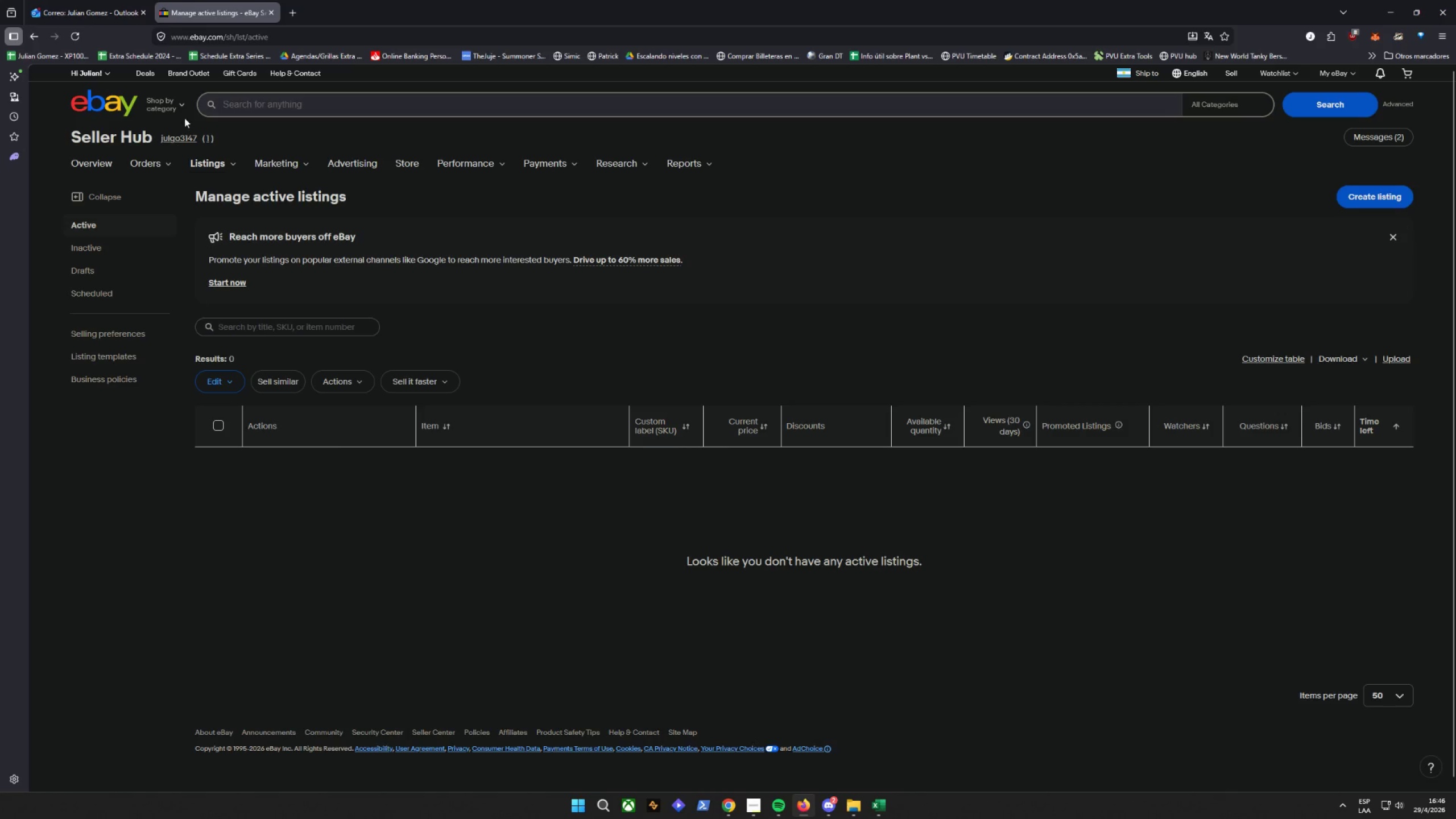 
left_click([177, 104])
 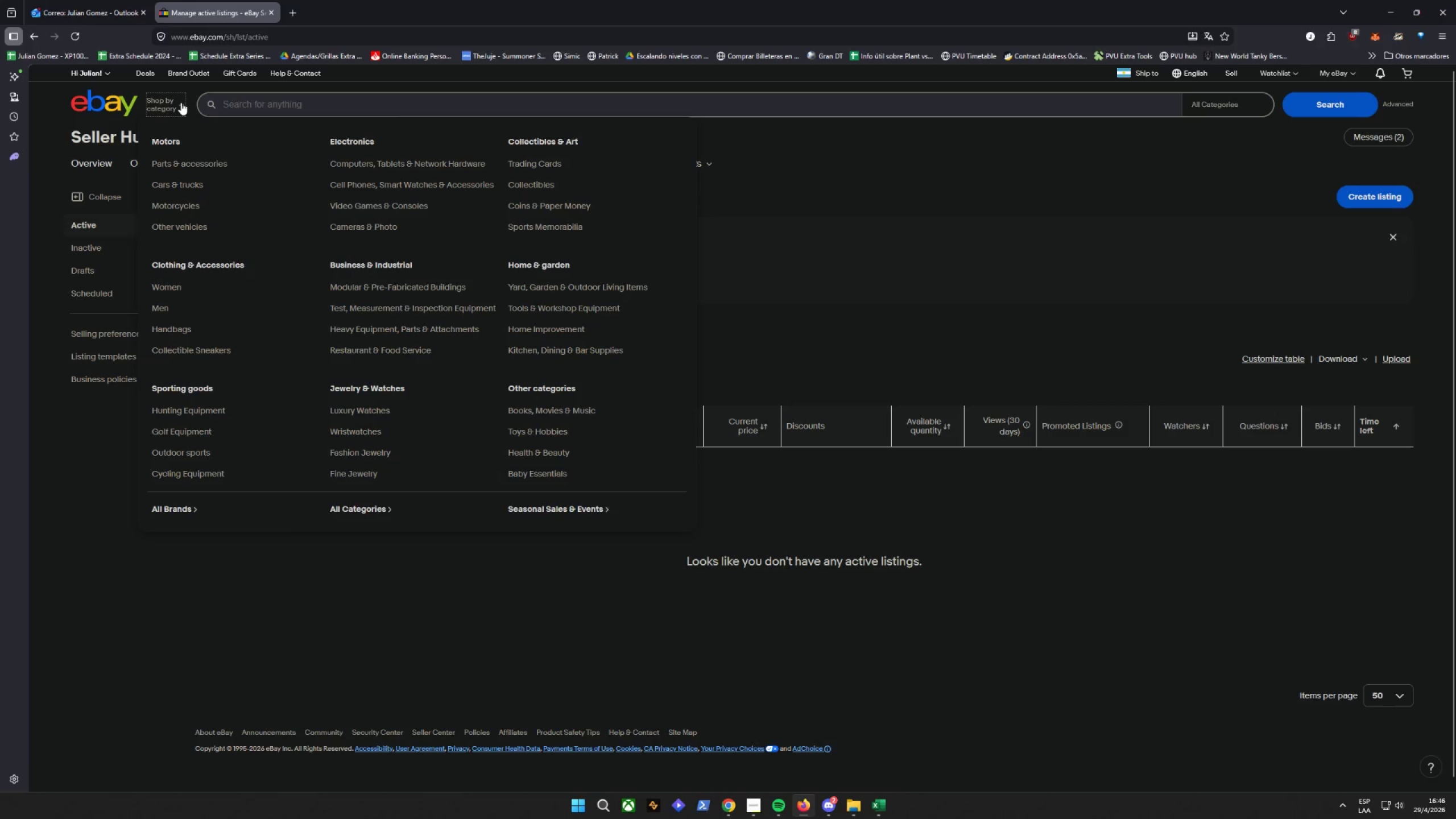 
left_click([181, 102])
 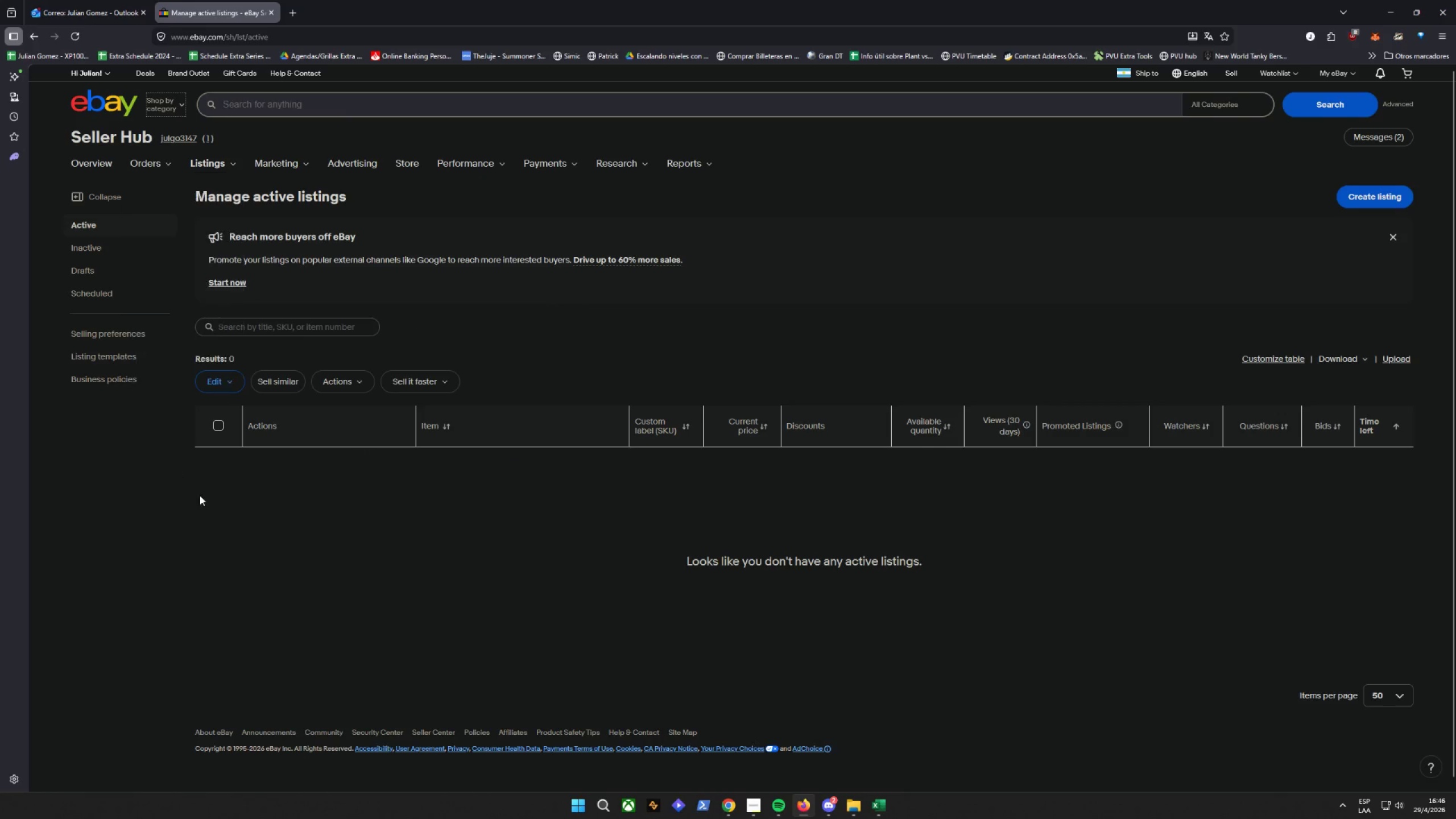 
scroll: coordinate [340, 485], scroll_direction: down, amount: 11.0
 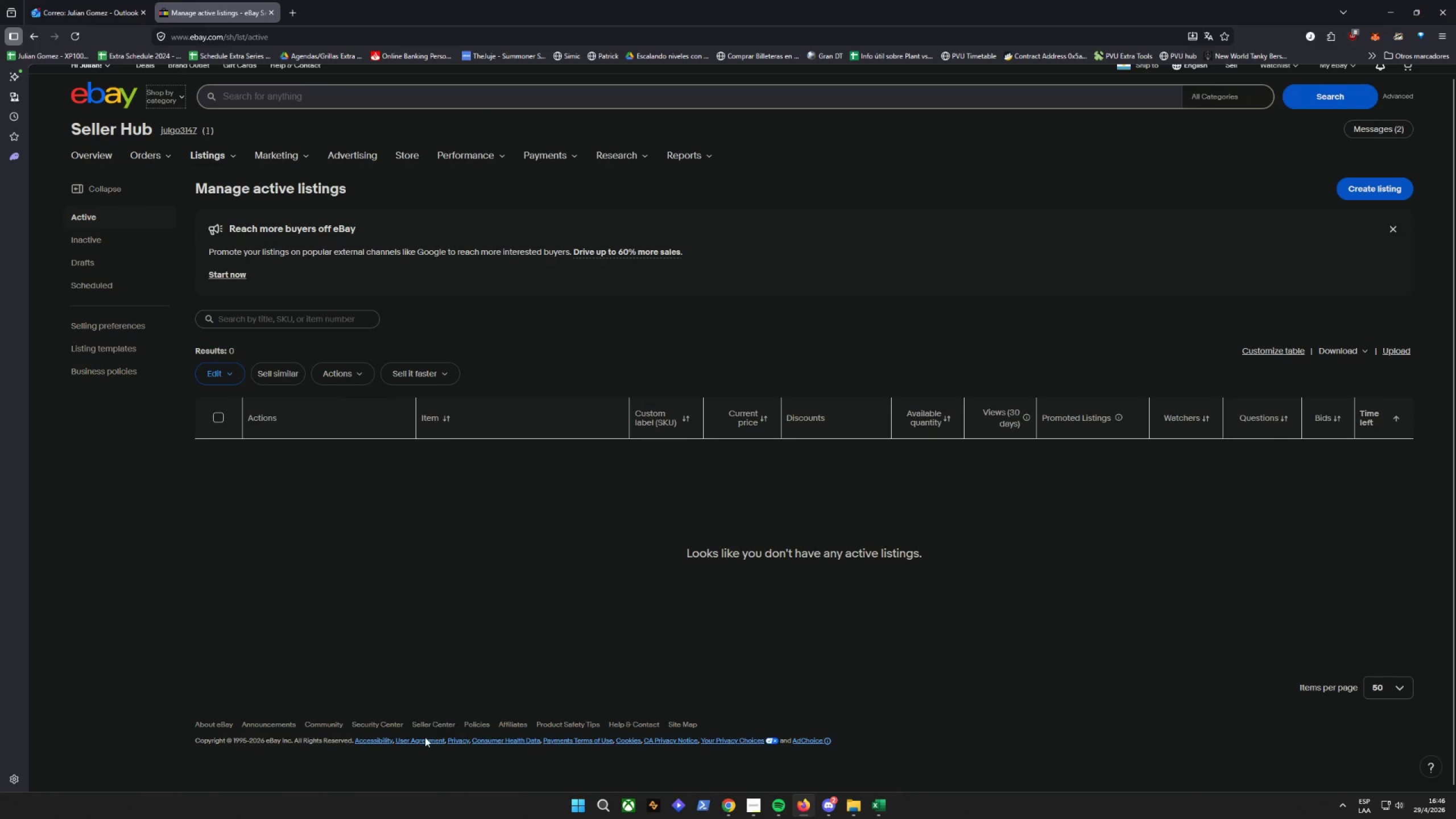 
left_click([423, 727])
 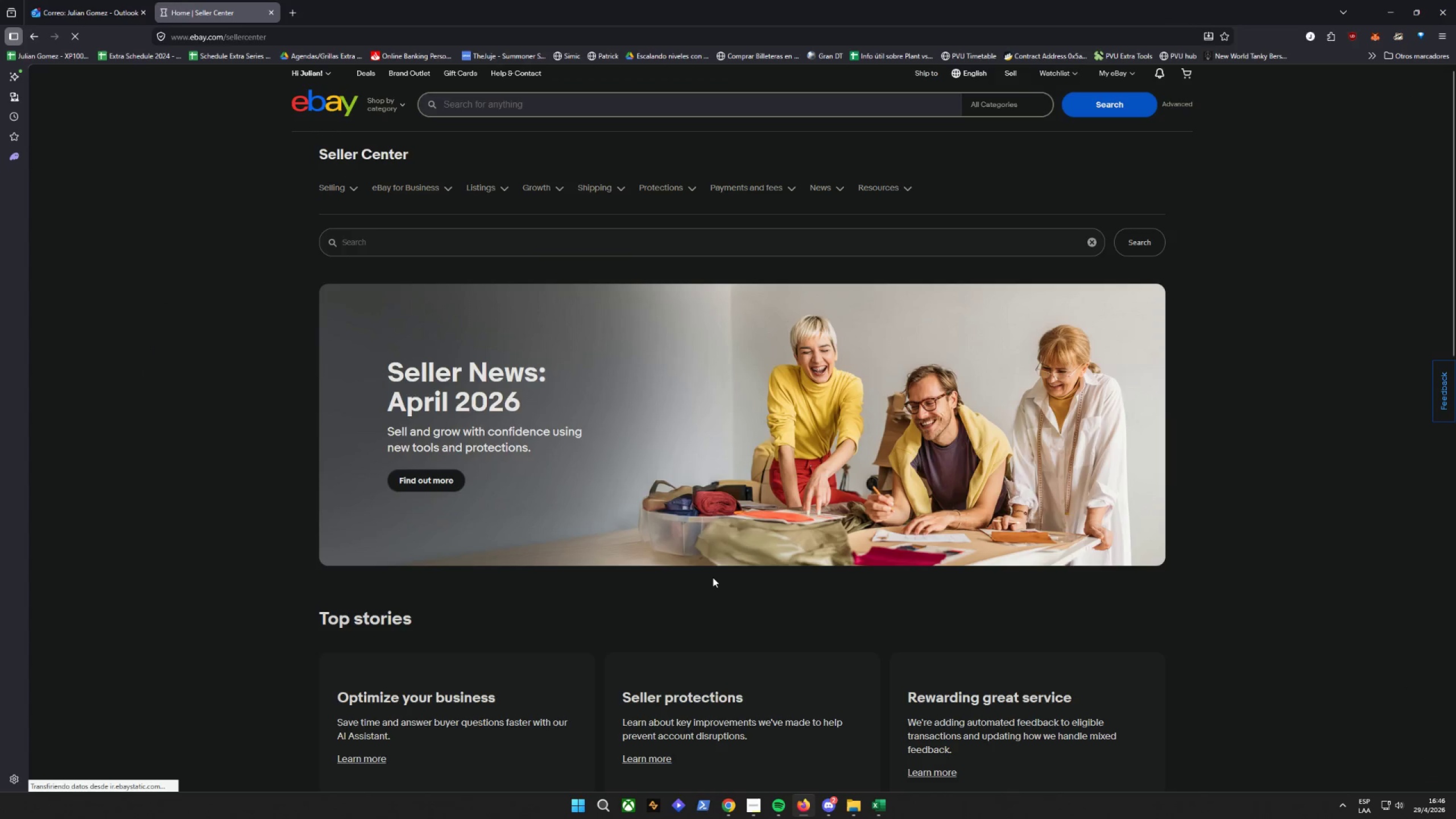 
scroll: coordinate [250, 576], scroll_direction: down, amount: 18.0
 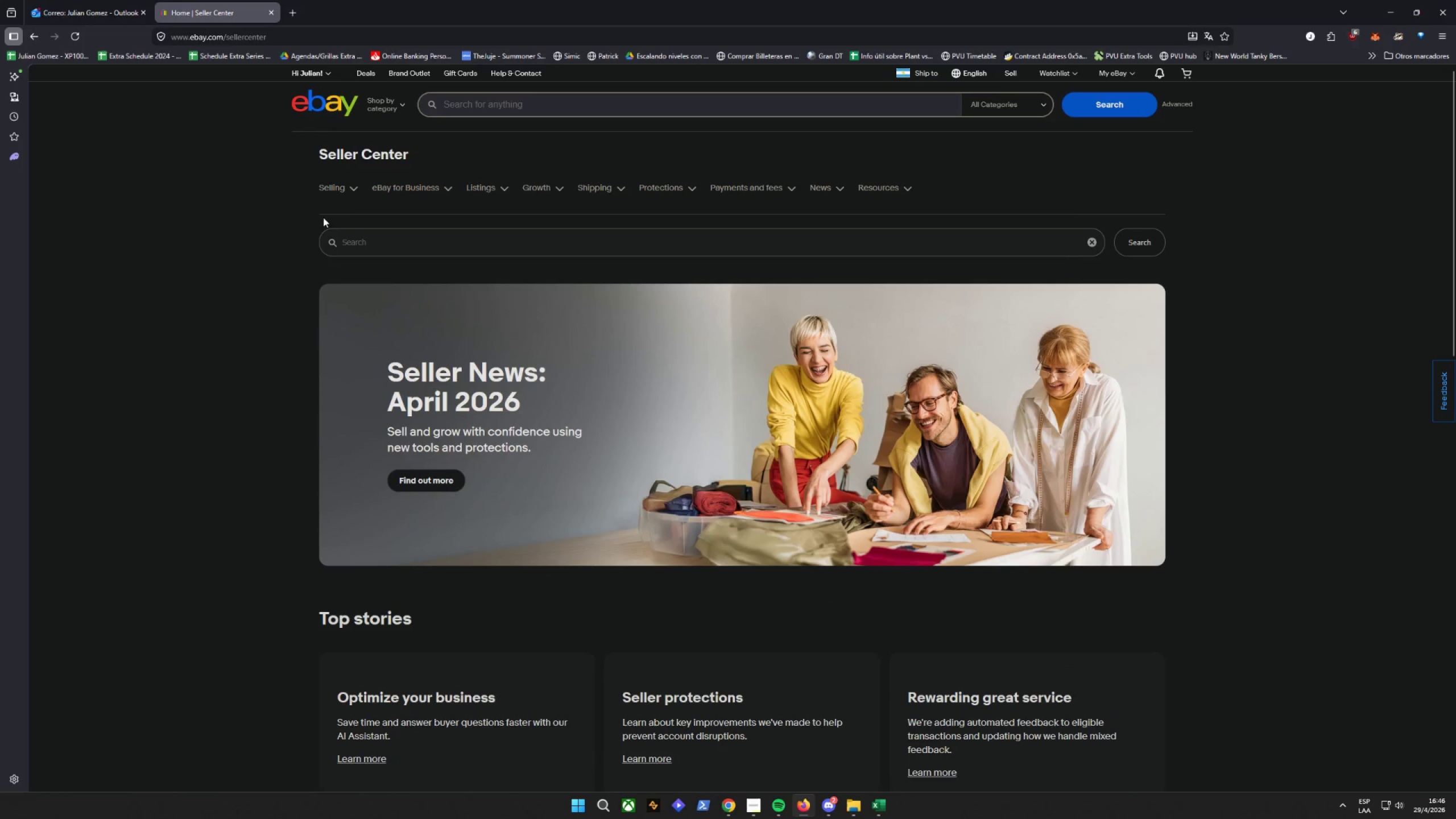 
left_click([347, 191])
 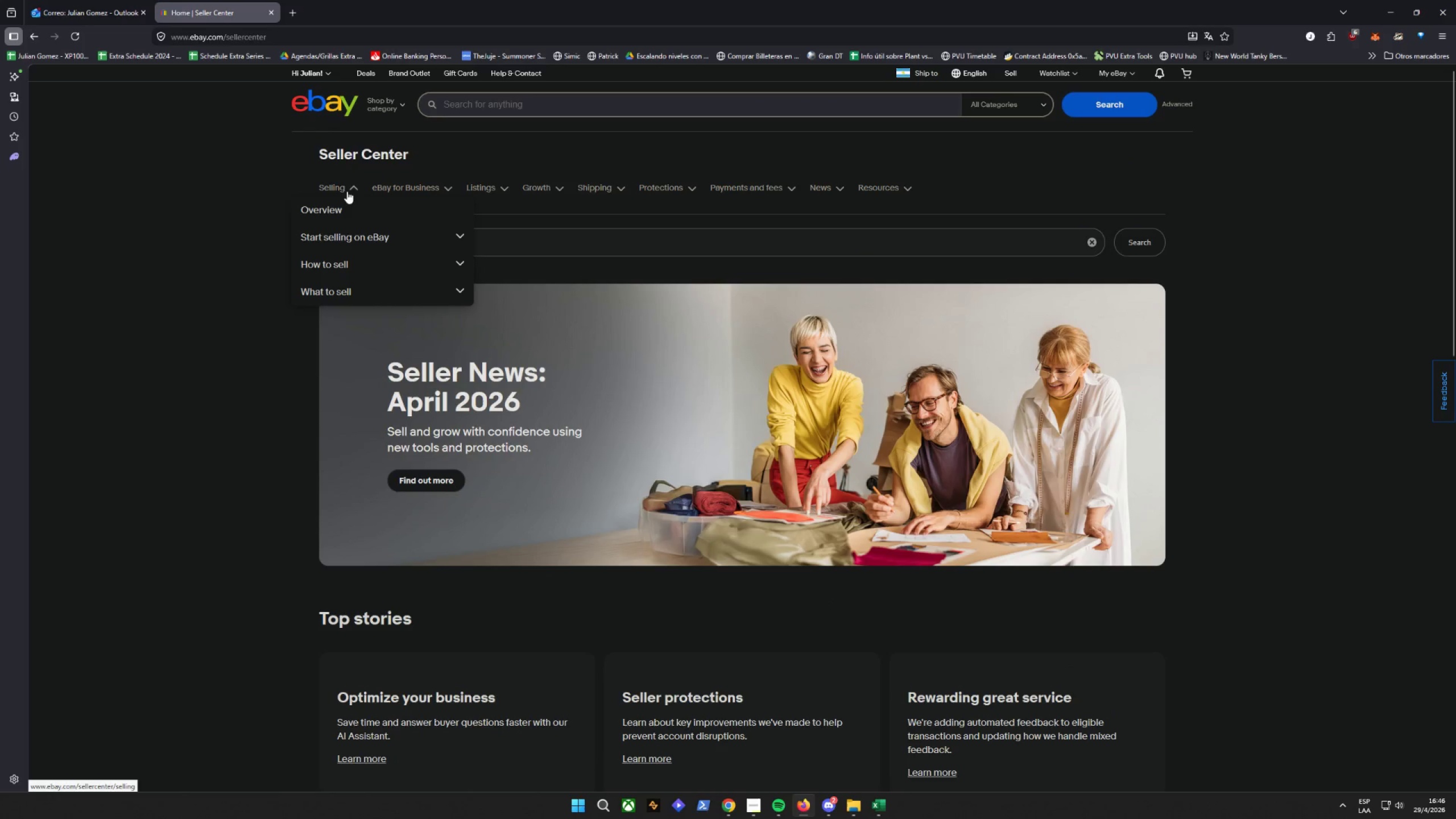 
mouse_move([336, 197])
 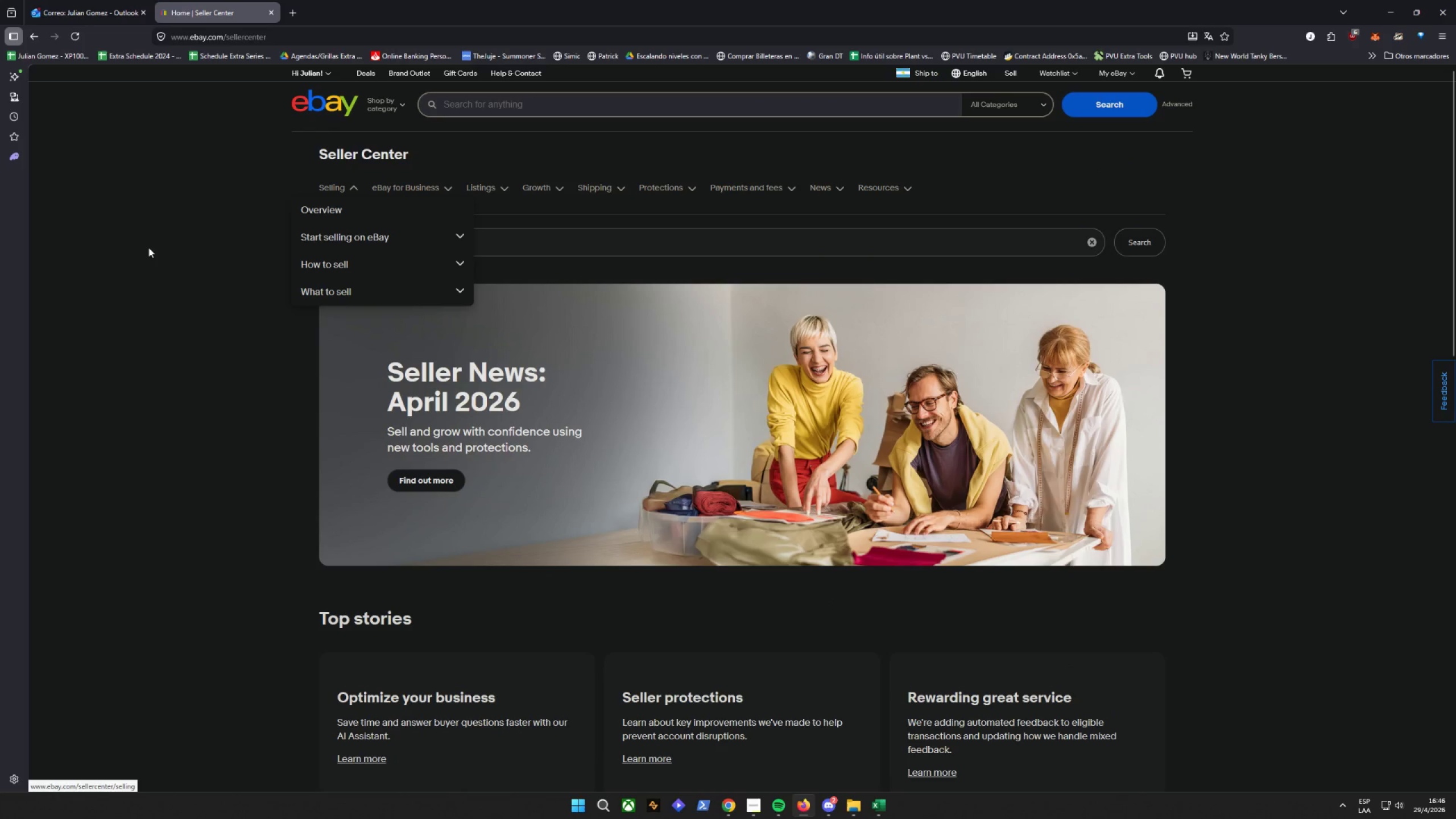 
left_click([148, 247])
 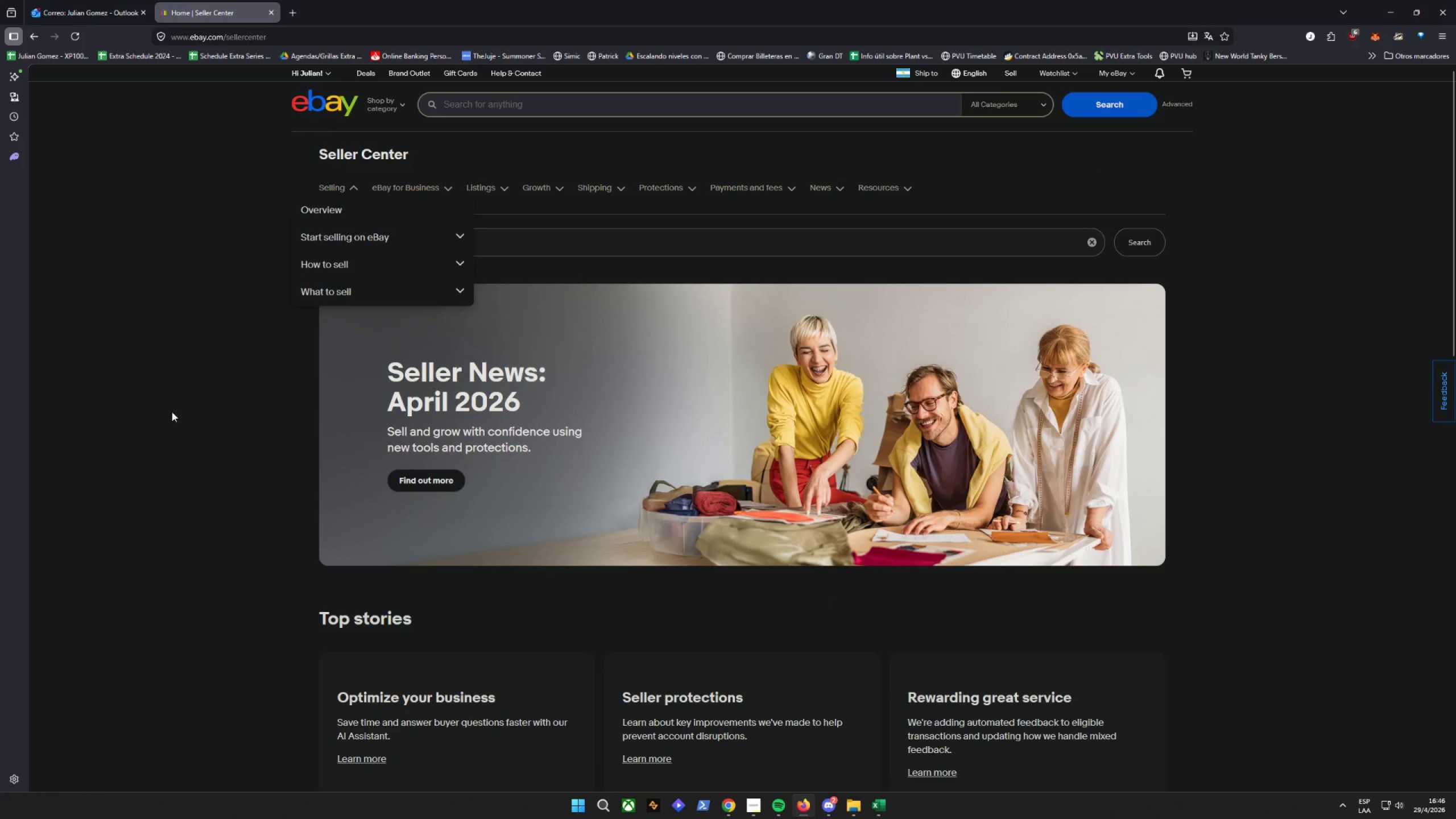 
left_click_drag(start_coordinate=[73, 445], to_coordinate=[92, 440])
 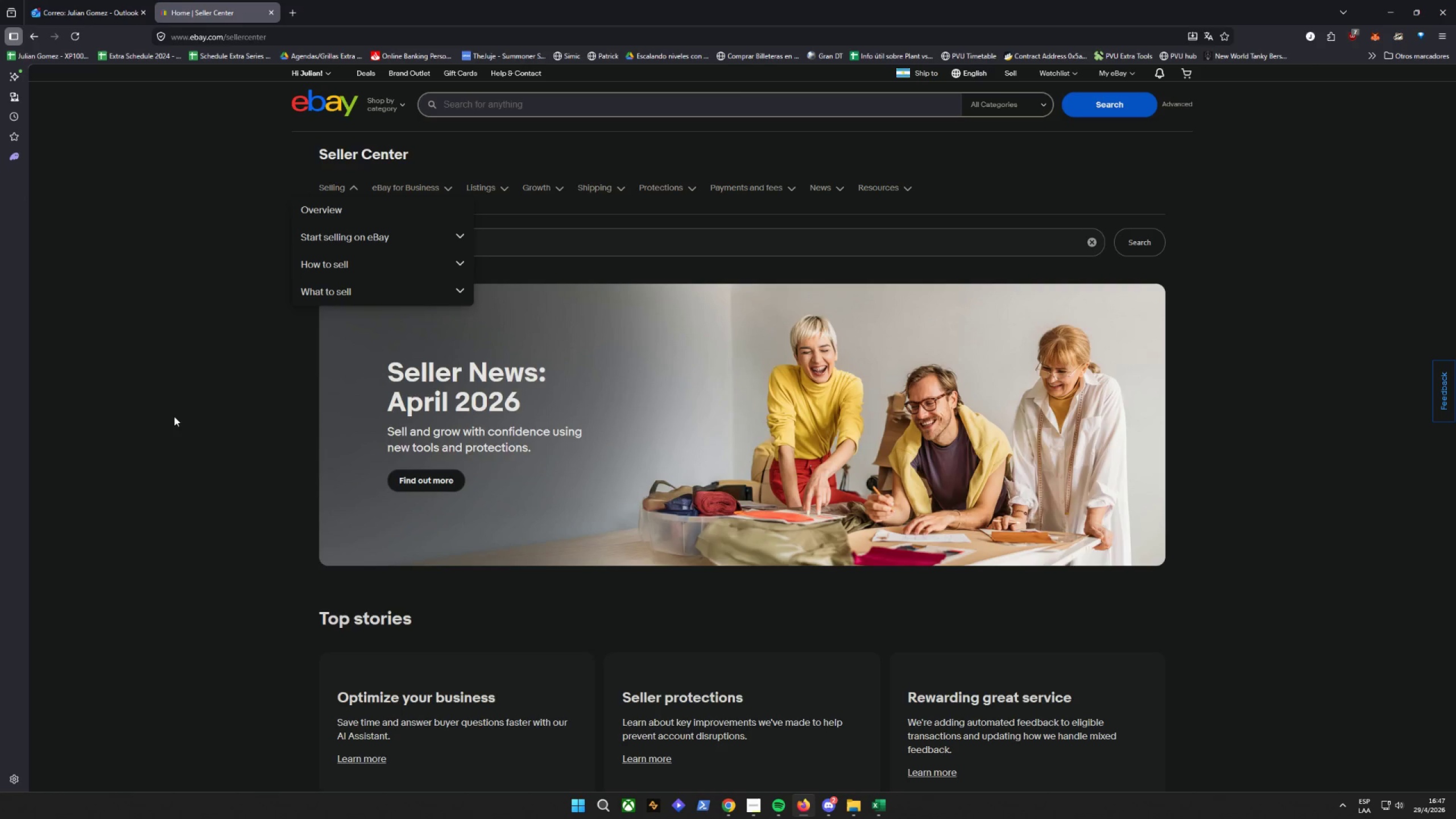 
wait(38.62)
 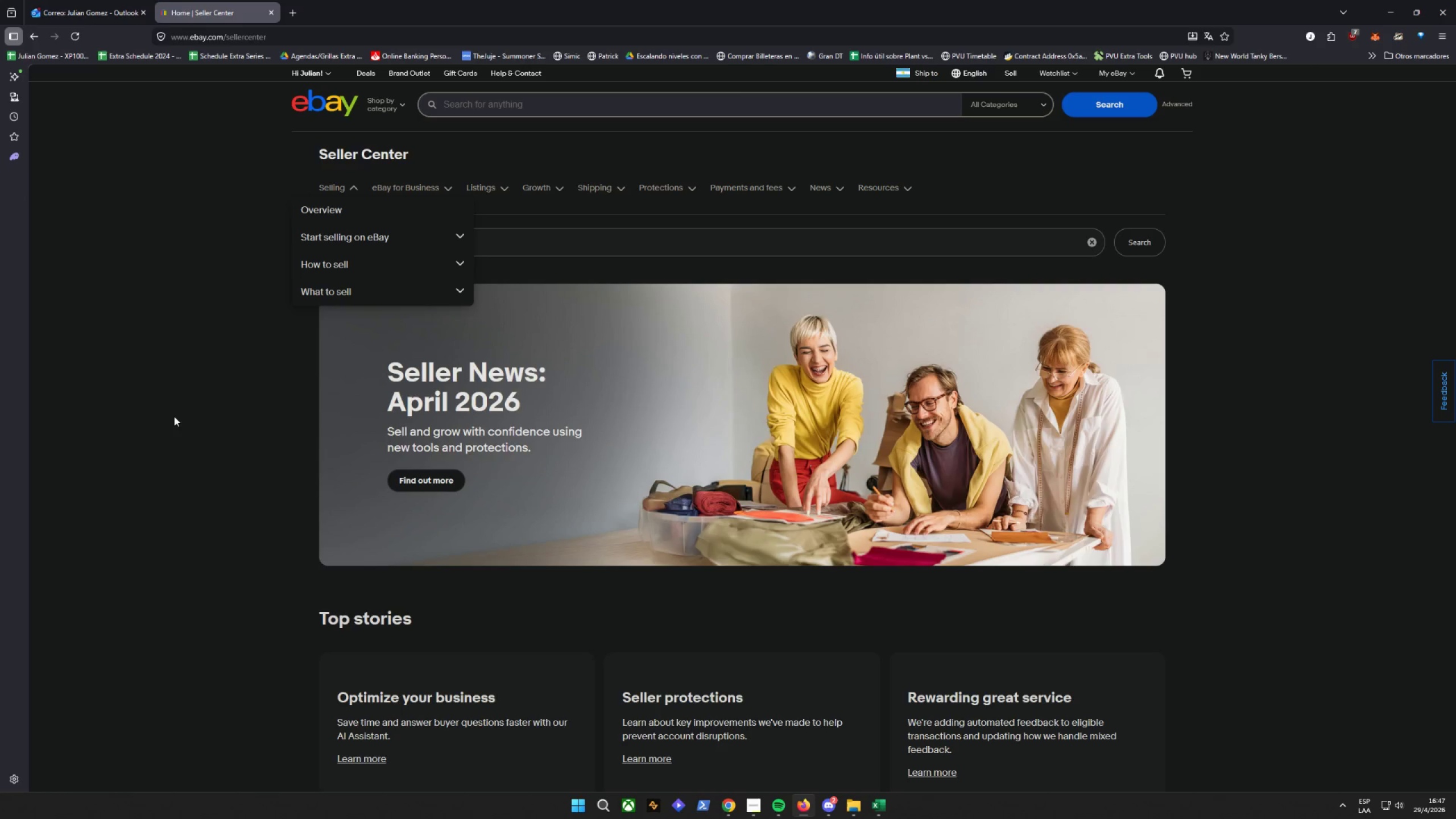 
left_click([756, 812])